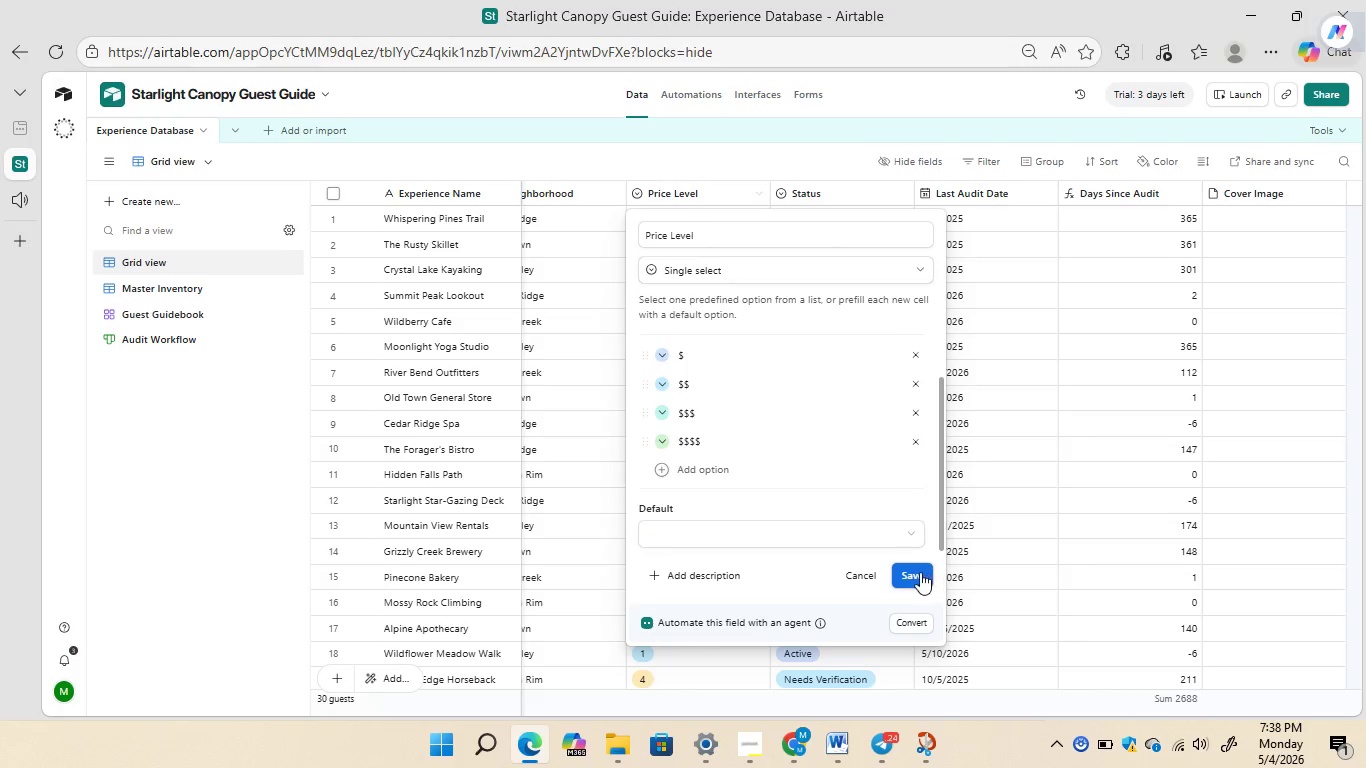 
left_click([915, 574])
 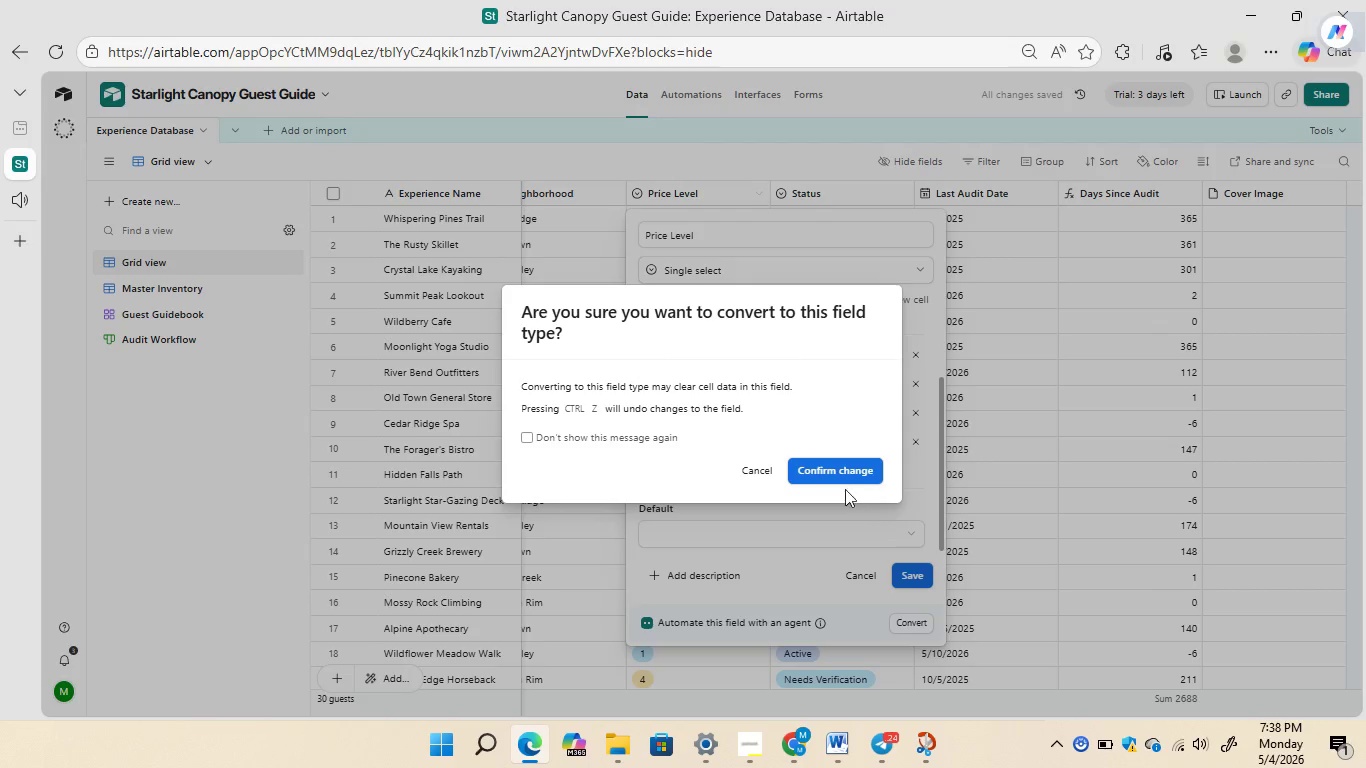 
left_click([834, 473])
 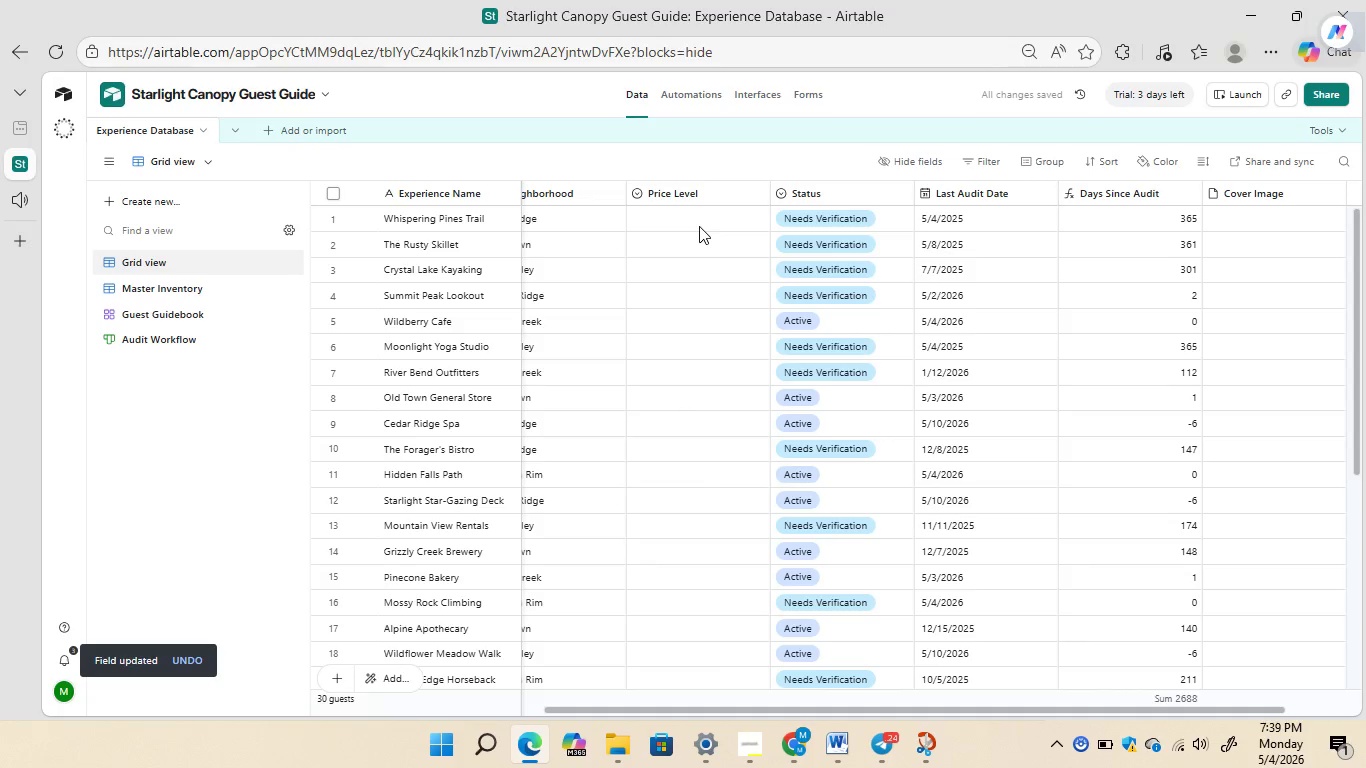 
double_click([707, 225])
 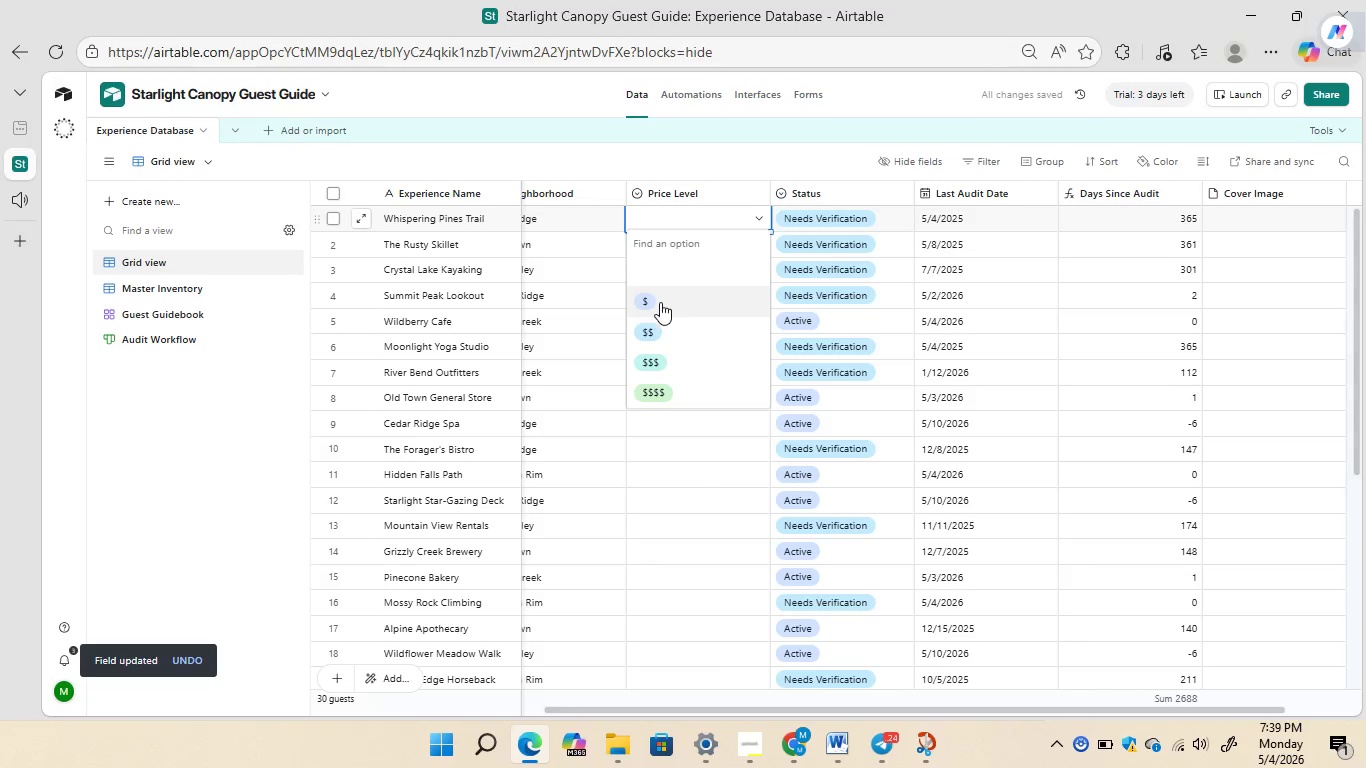 
left_click([660, 303])
 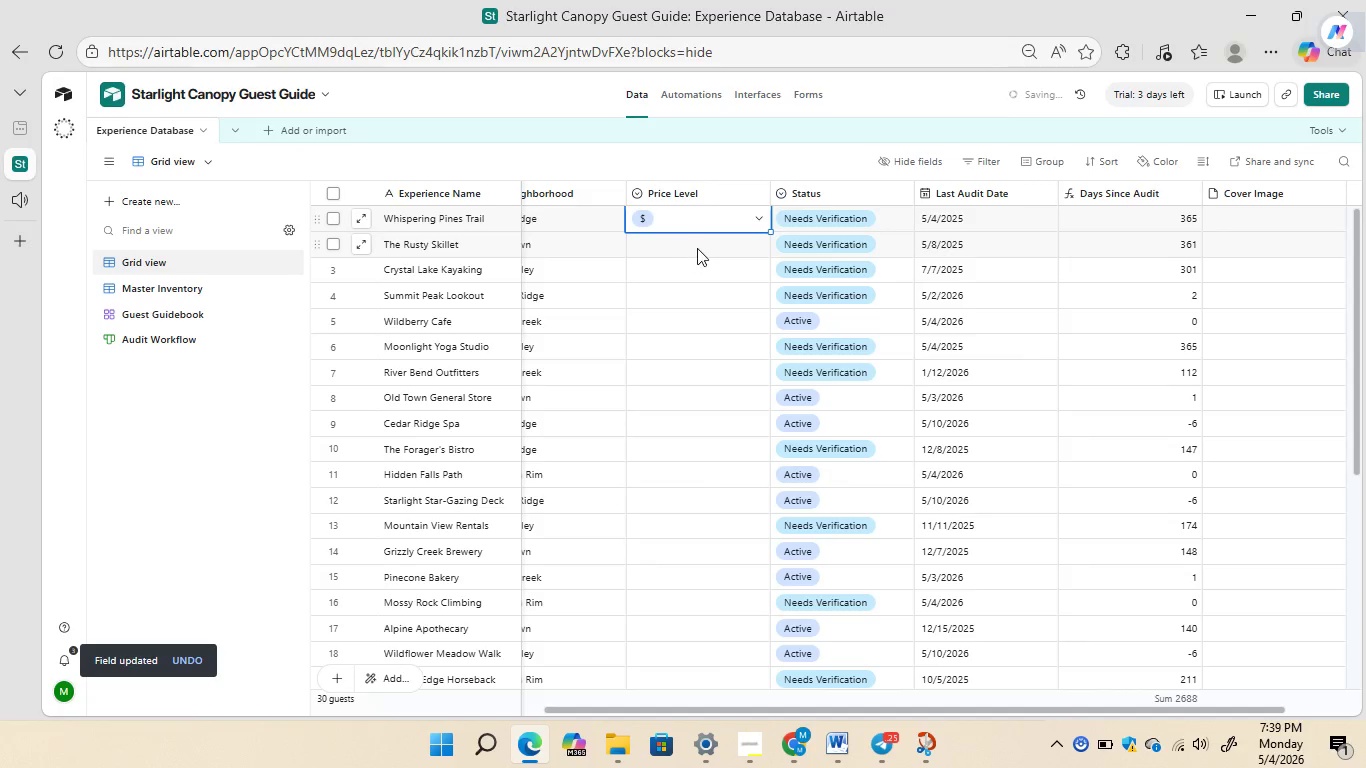 
double_click([697, 248])
 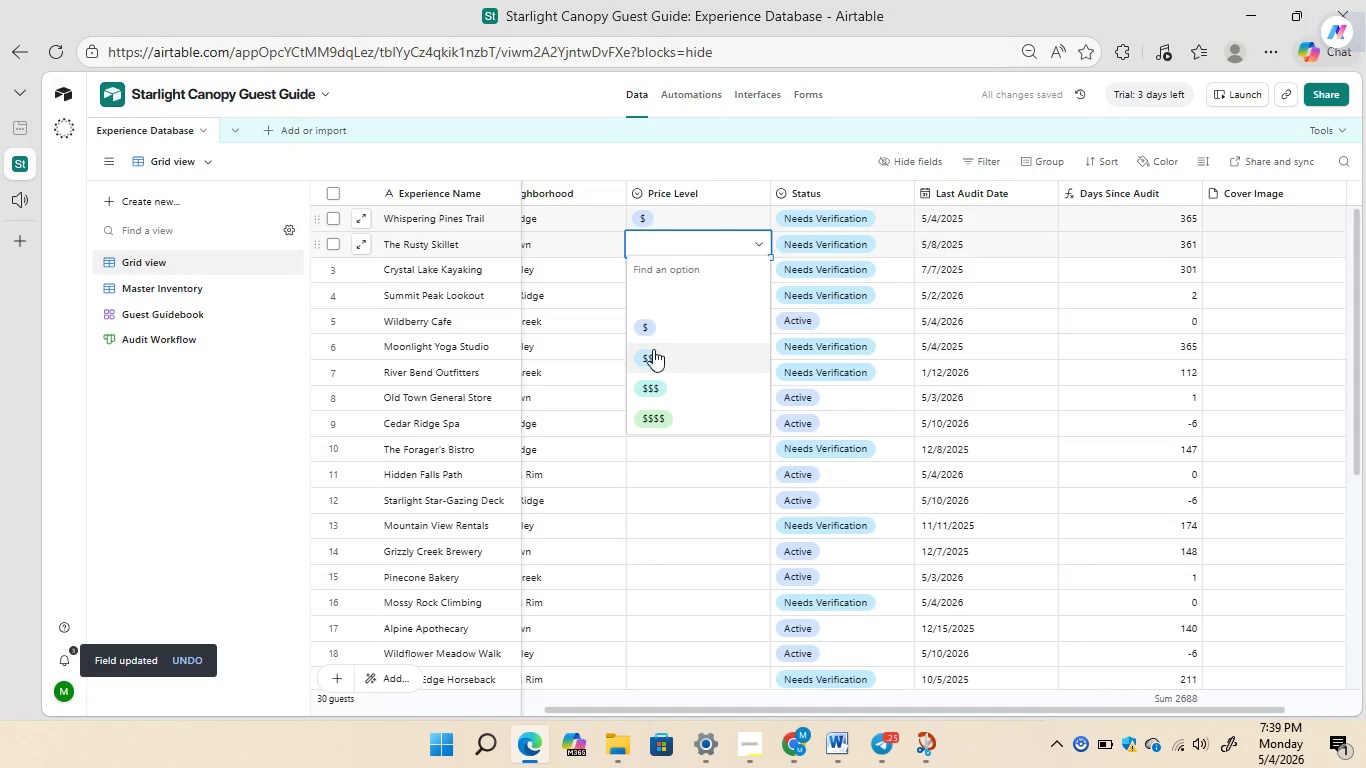 
left_click([653, 351])
 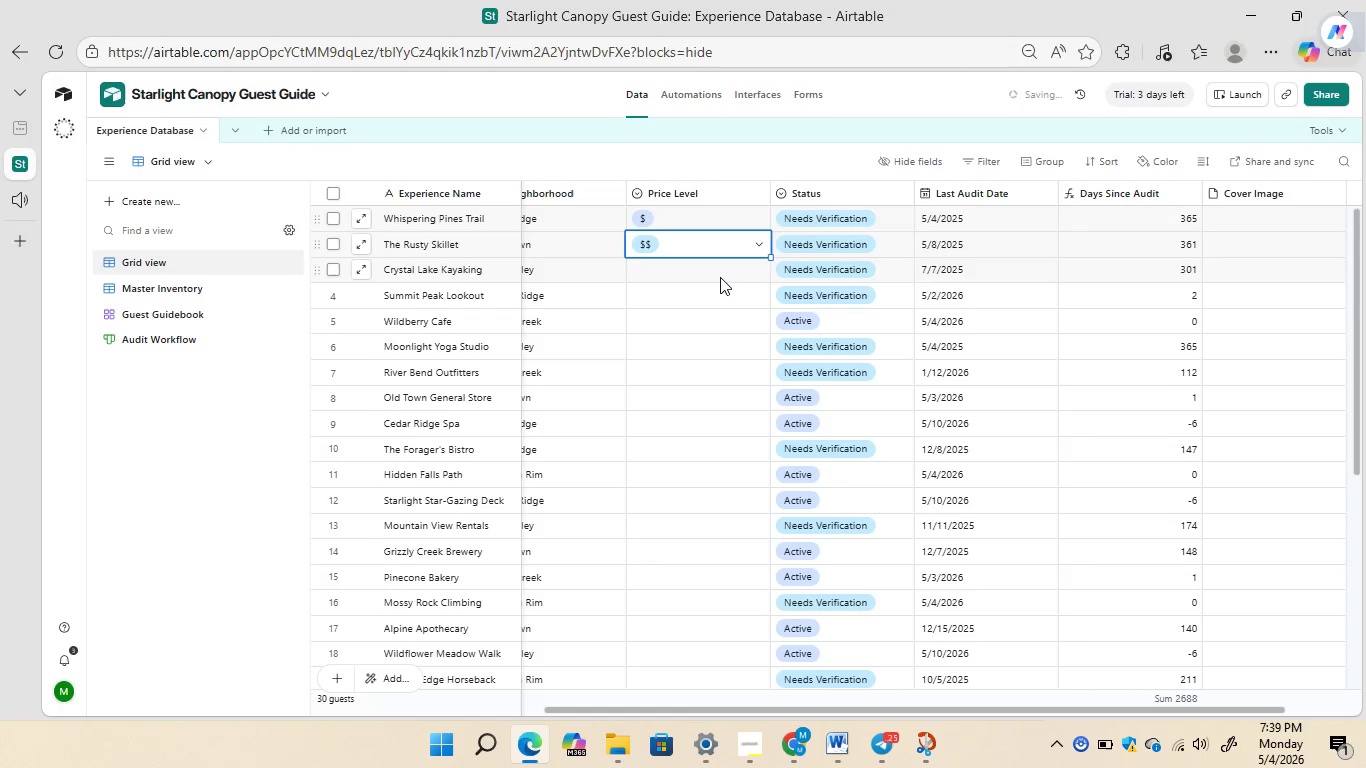 
double_click([720, 277])
 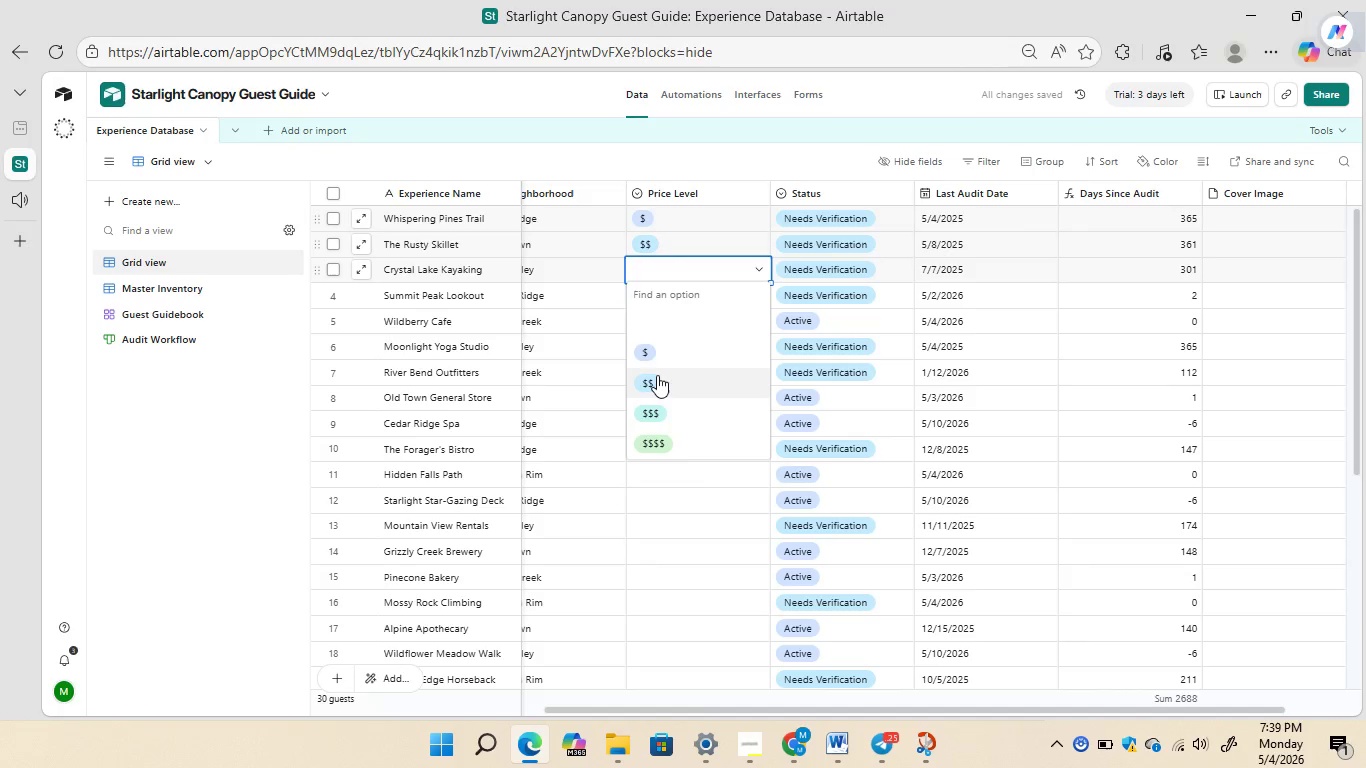 
left_click([656, 376])
 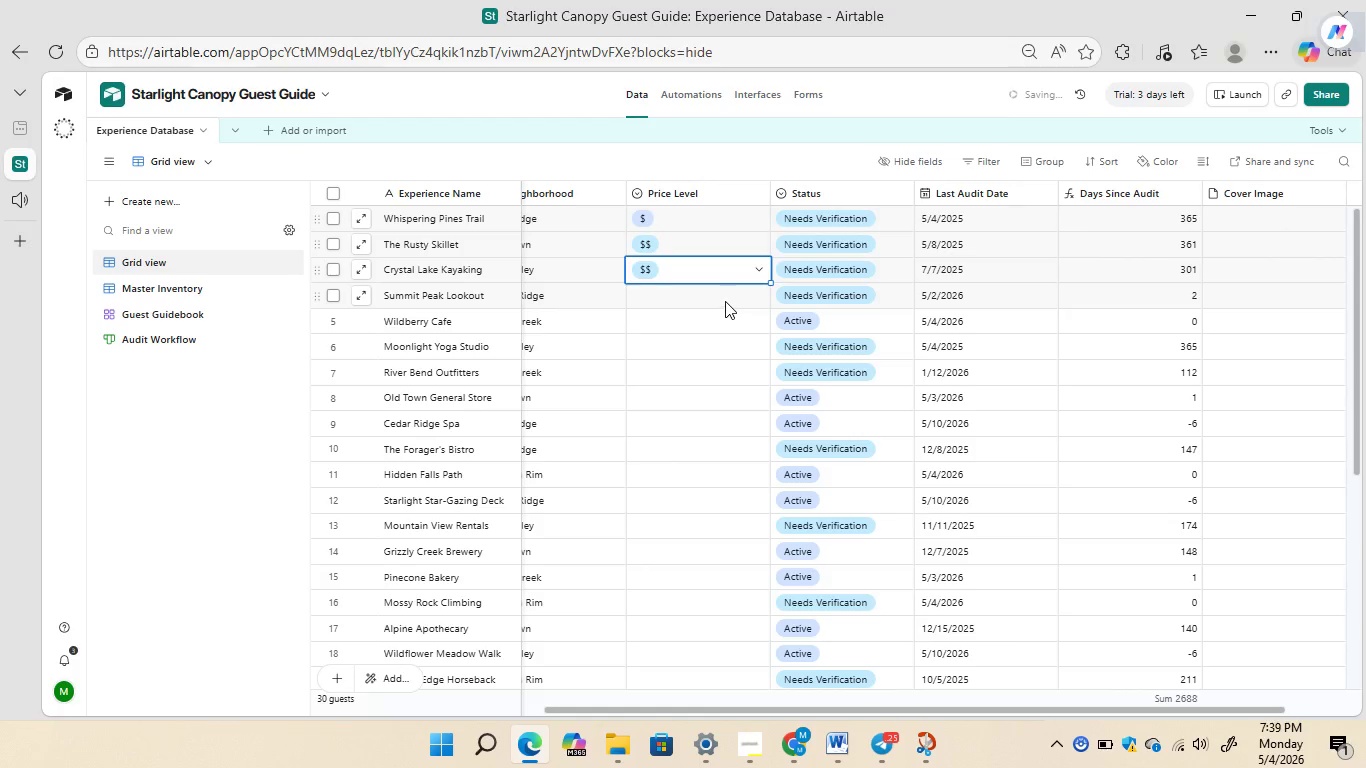 
double_click([725, 301])
 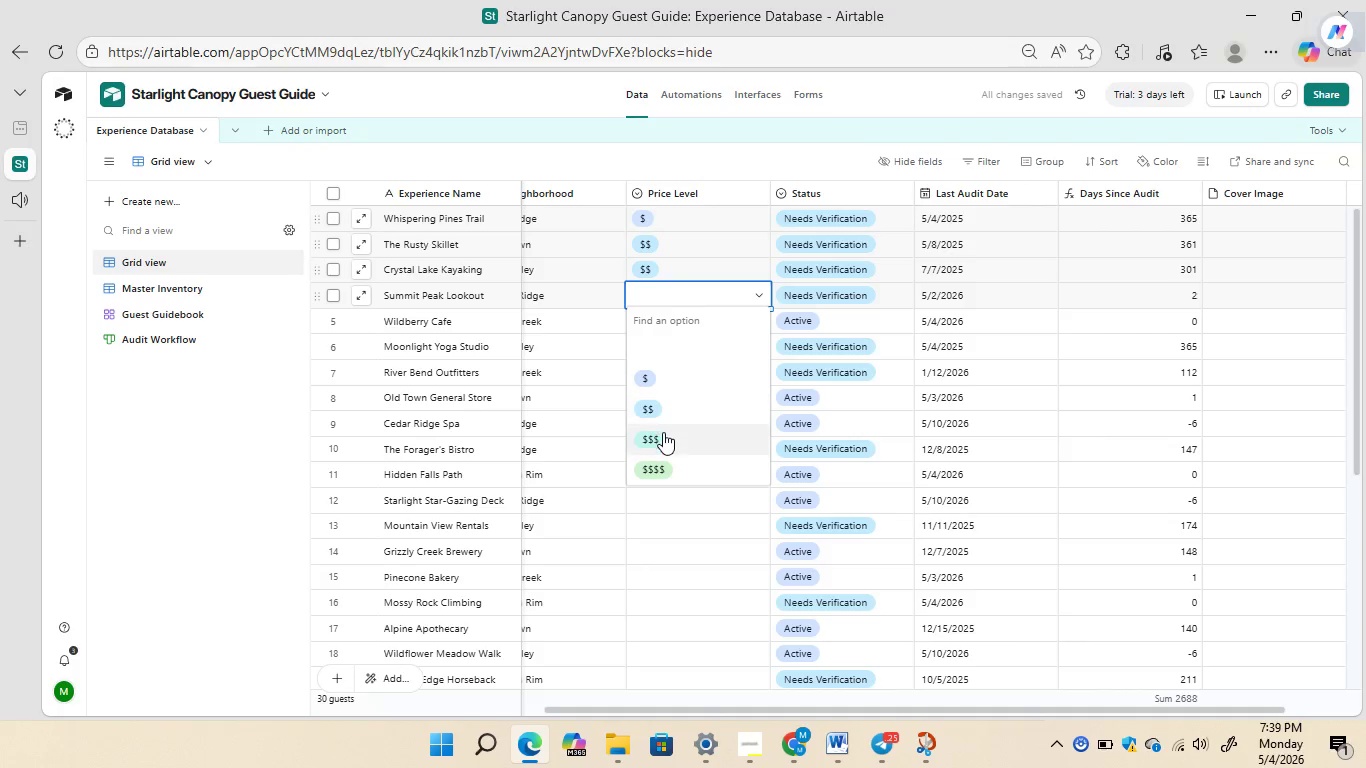 
left_click([661, 433])
 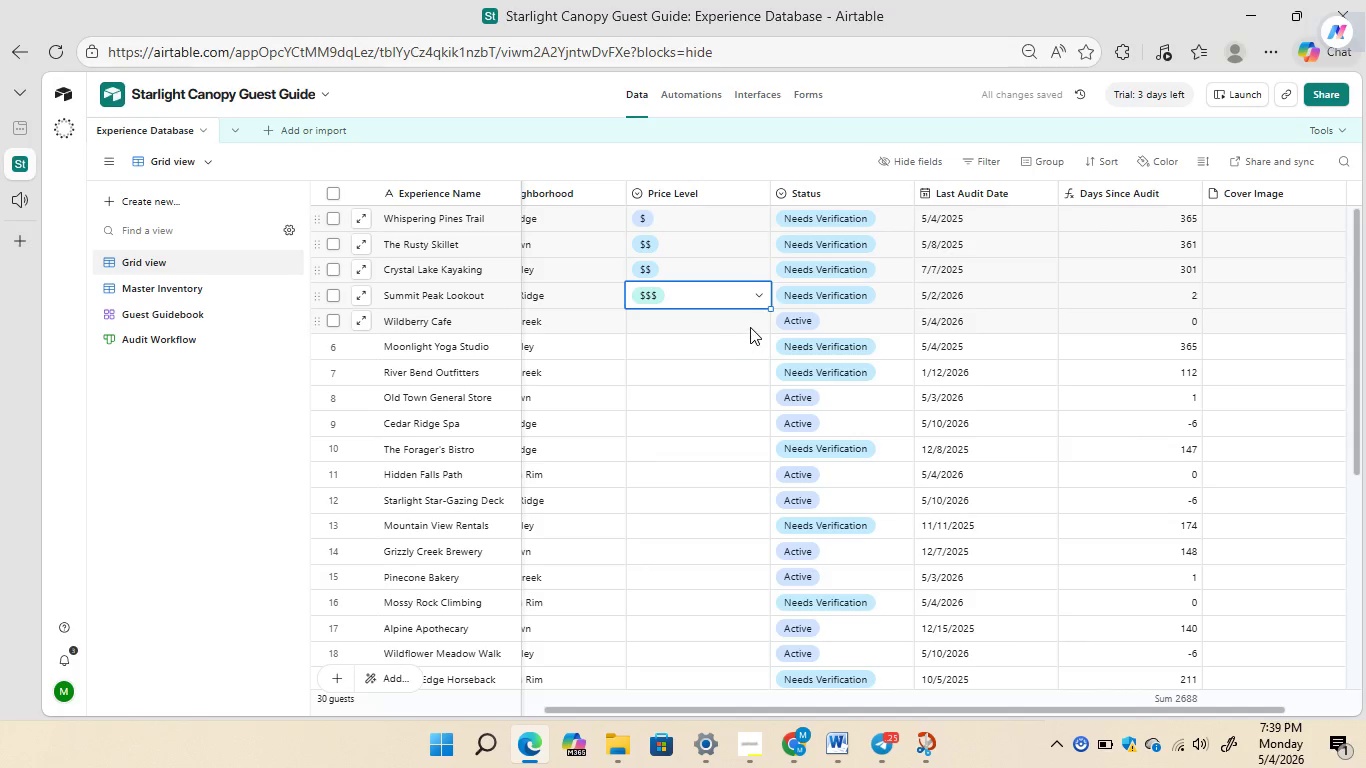 
double_click([750, 327])
 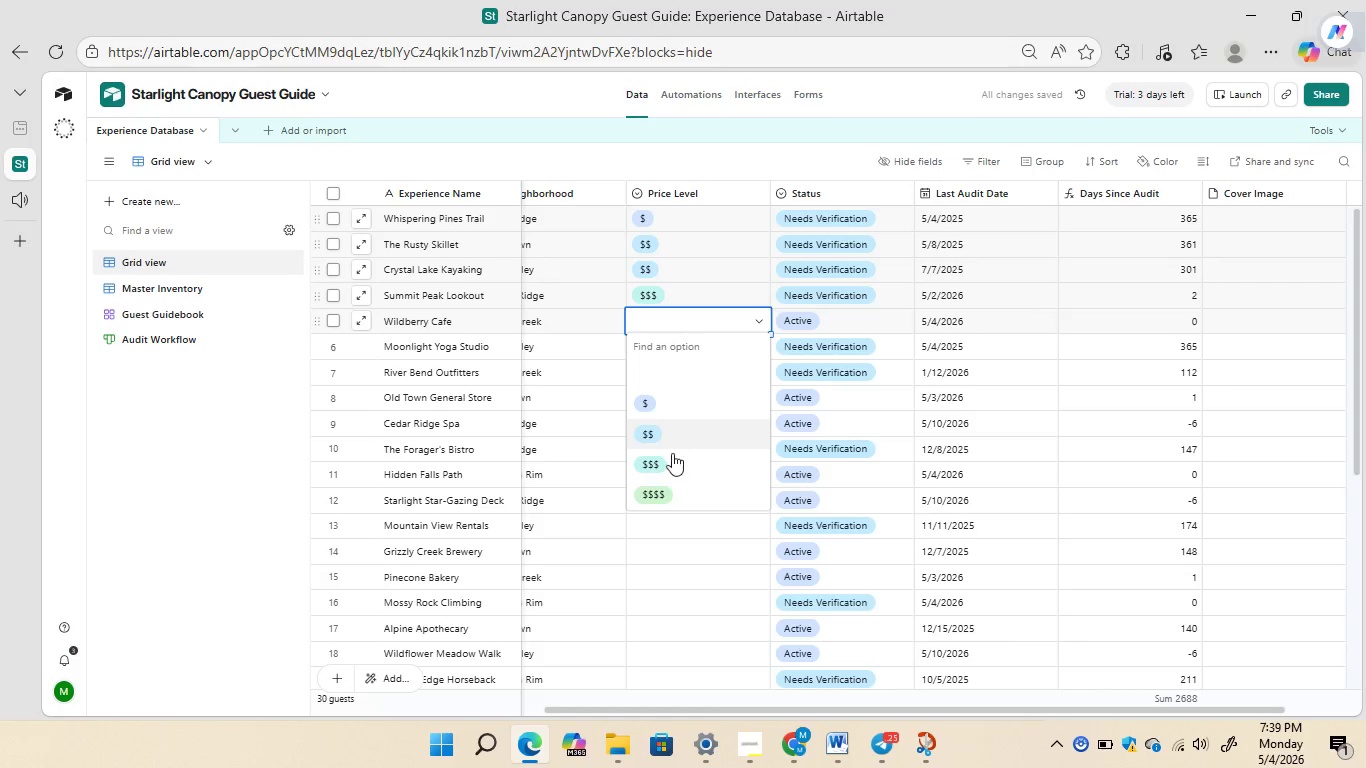 
left_click([668, 460])
 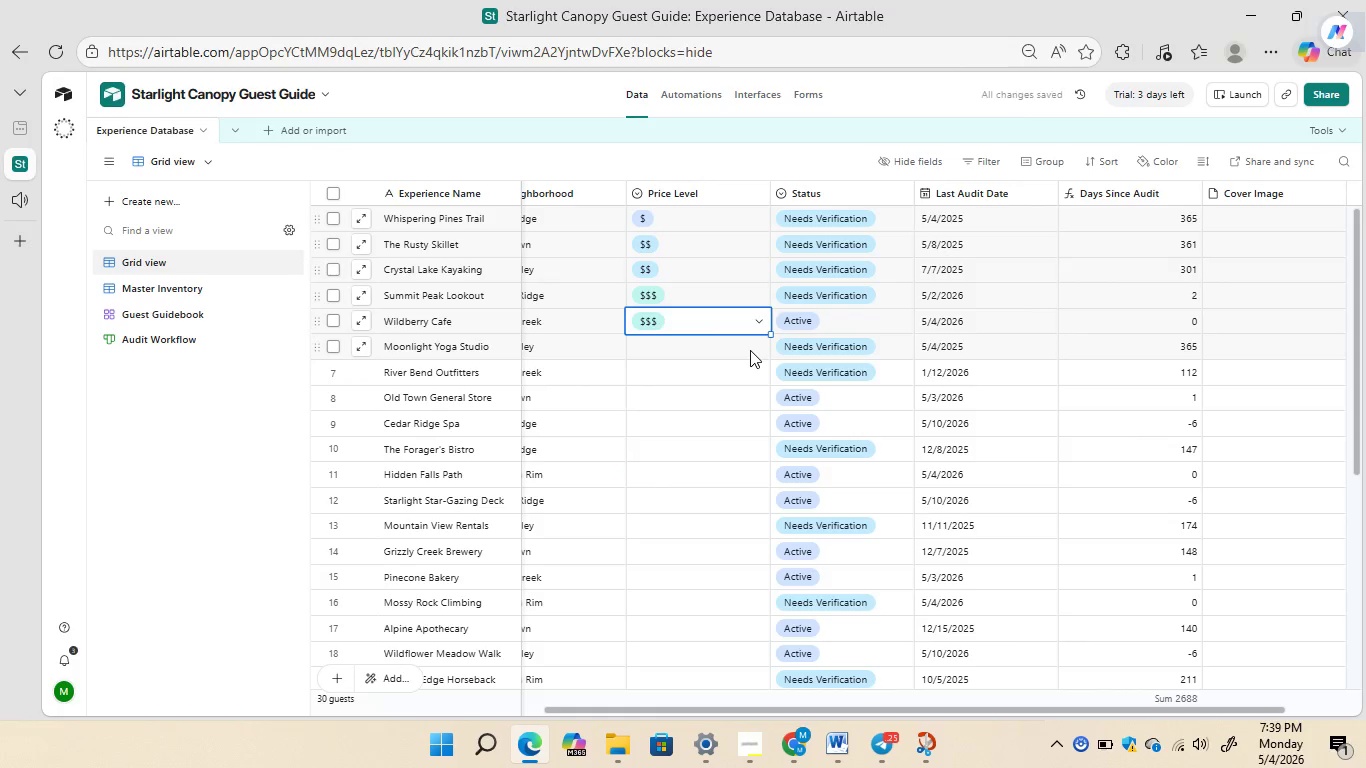 
double_click([750, 350])
 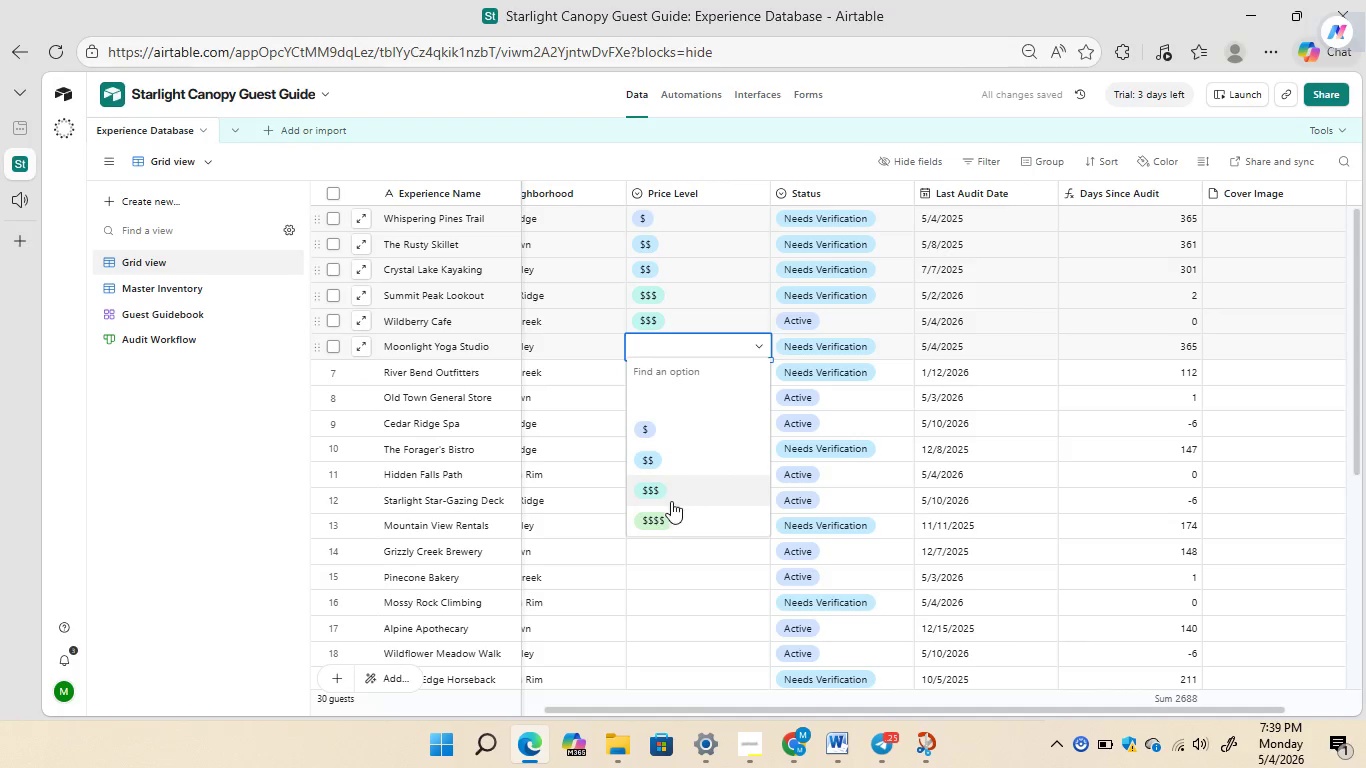 
left_click([665, 514])
 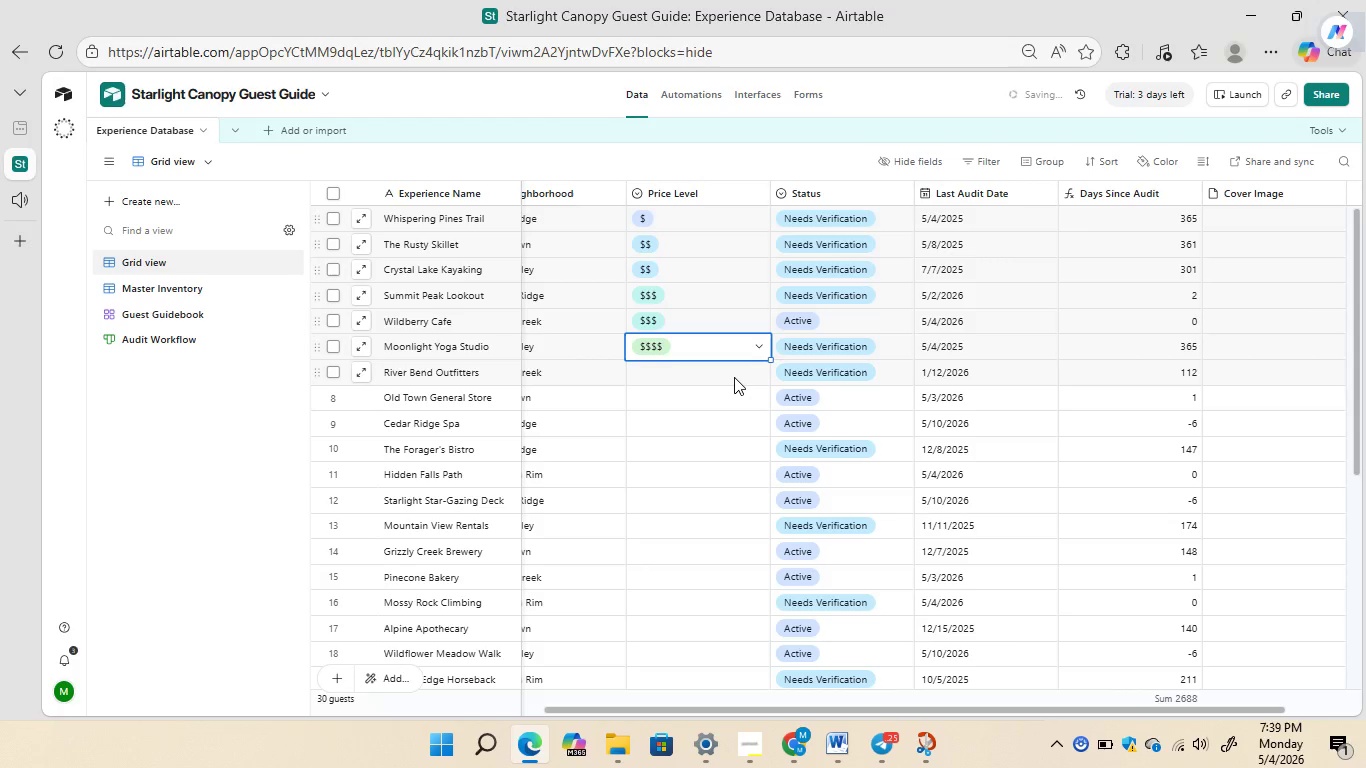 
double_click([734, 377])
 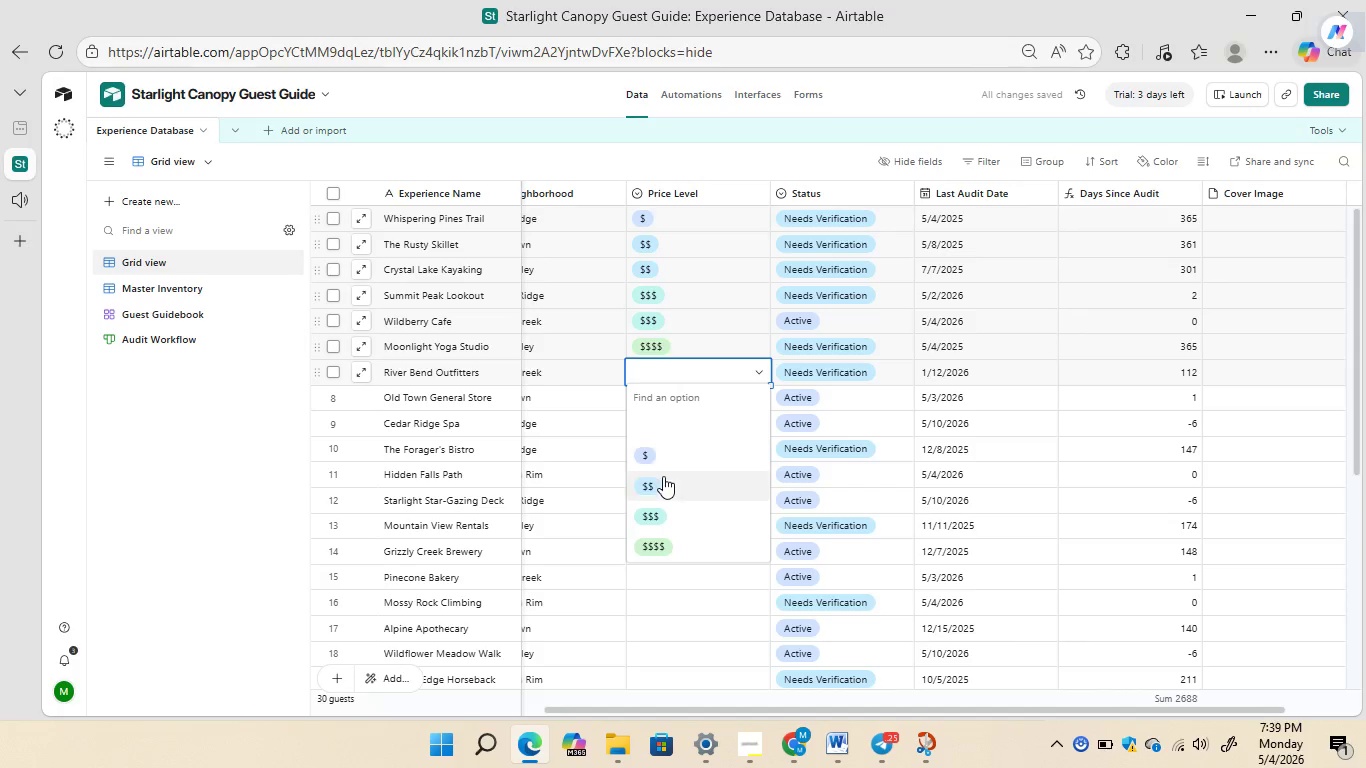 
left_click([661, 477])
 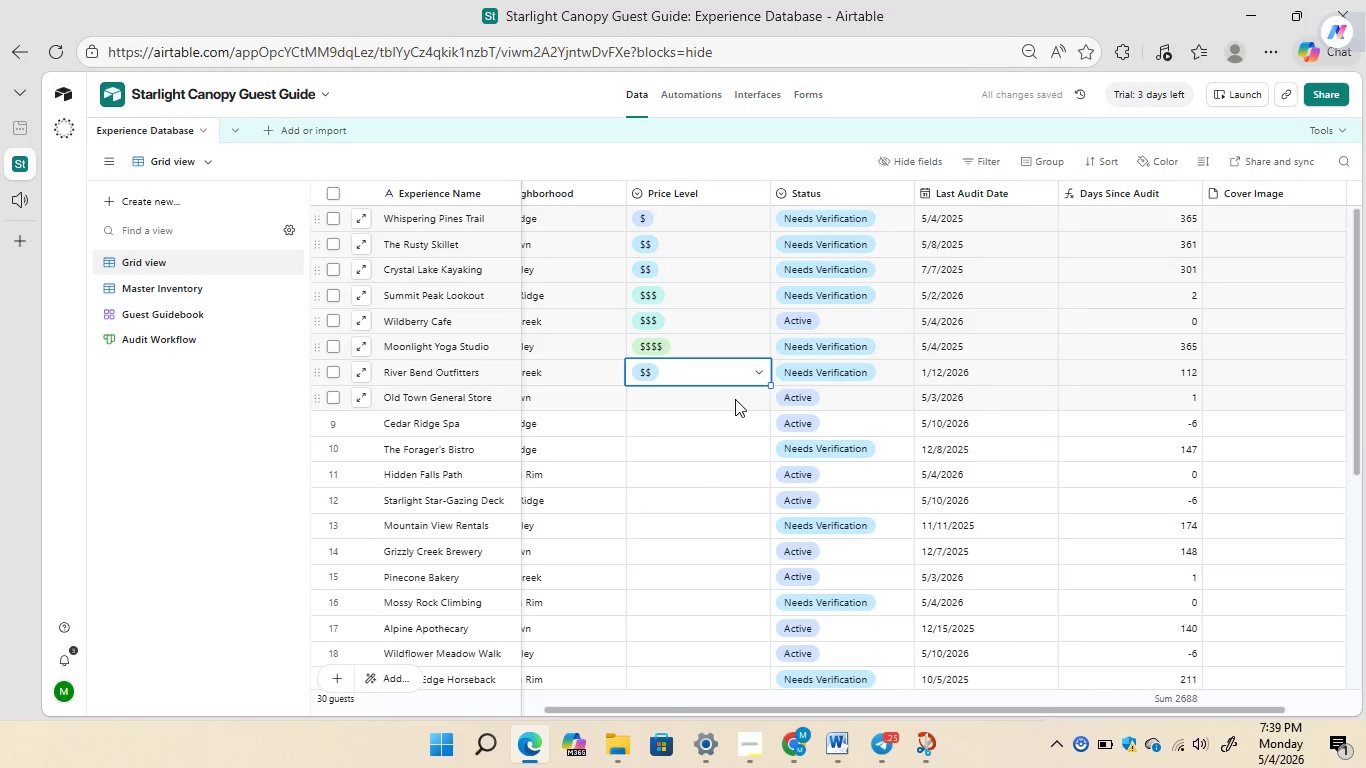 
double_click([735, 399])
 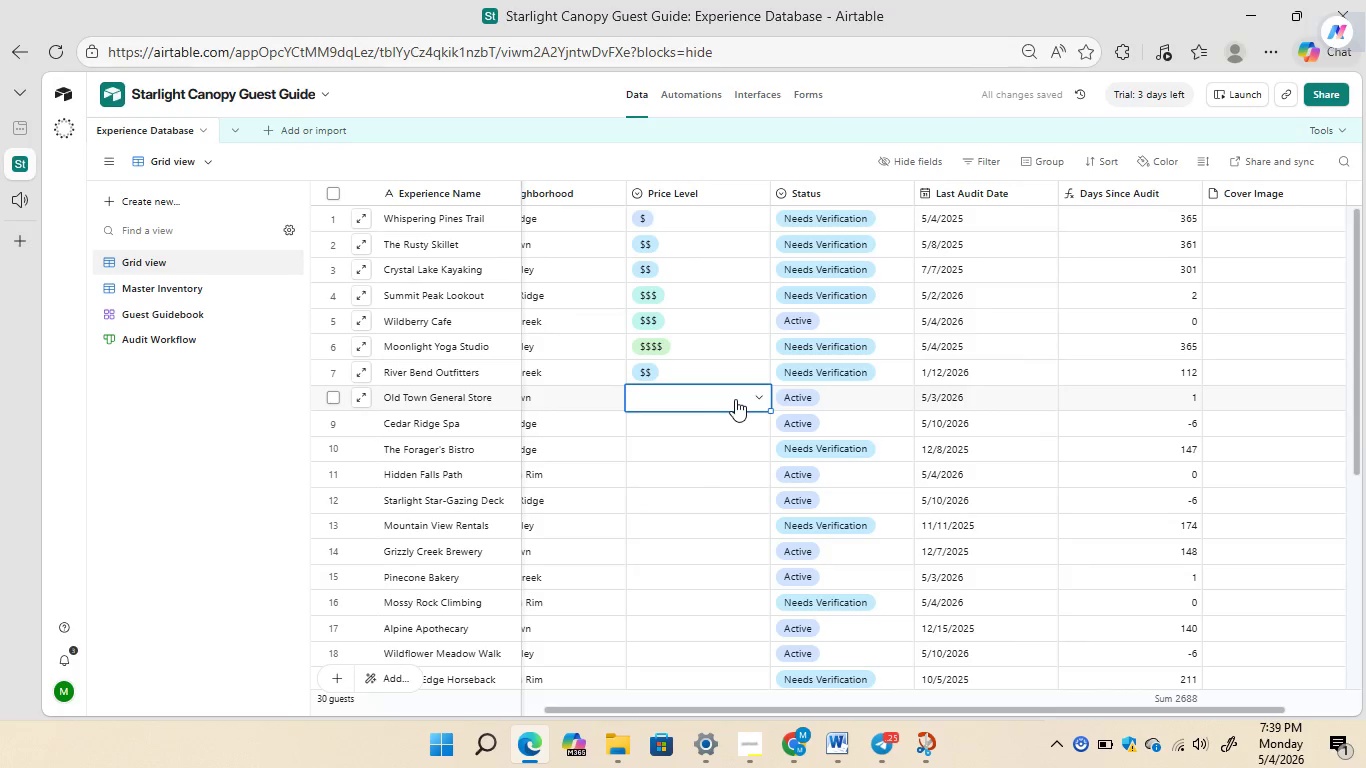 
triple_click([735, 399])
 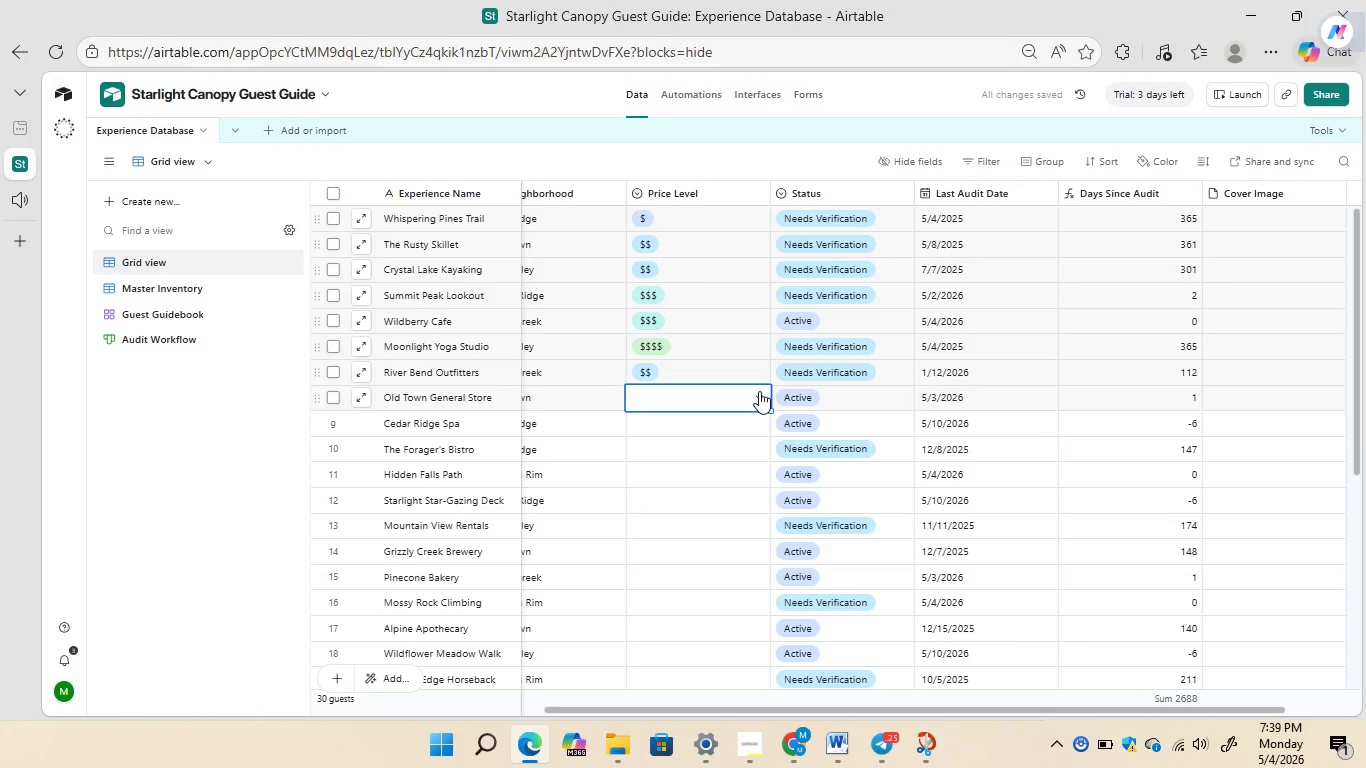 
double_click([759, 391])
 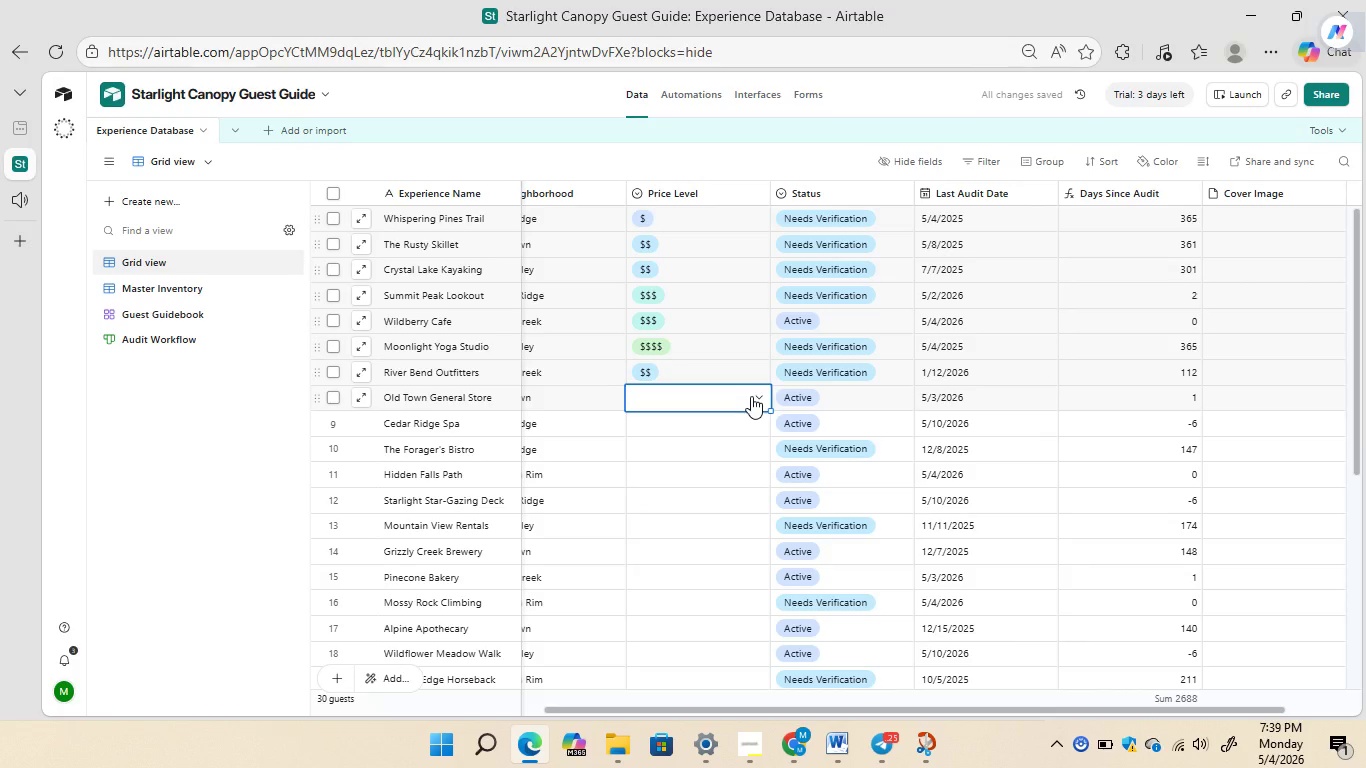 
double_click([751, 396])
 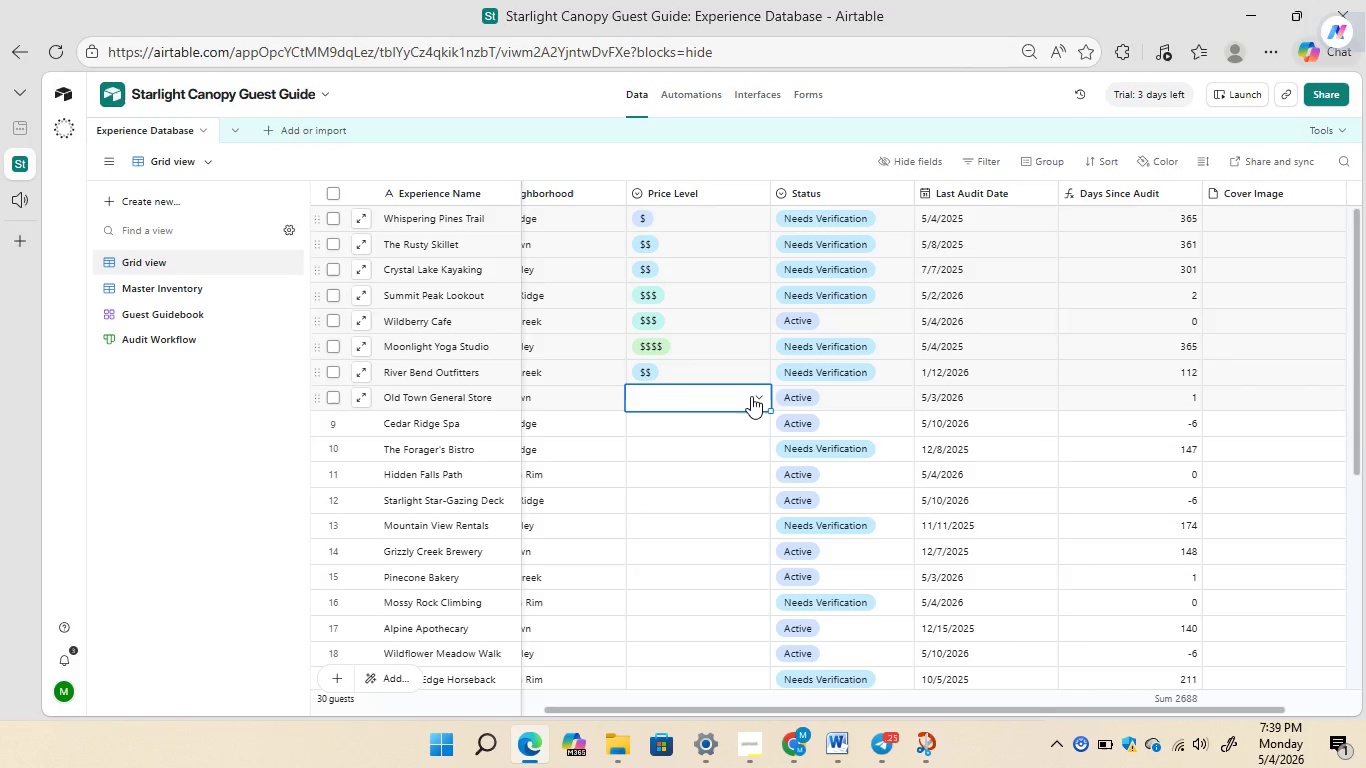 
double_click([751, 396])
 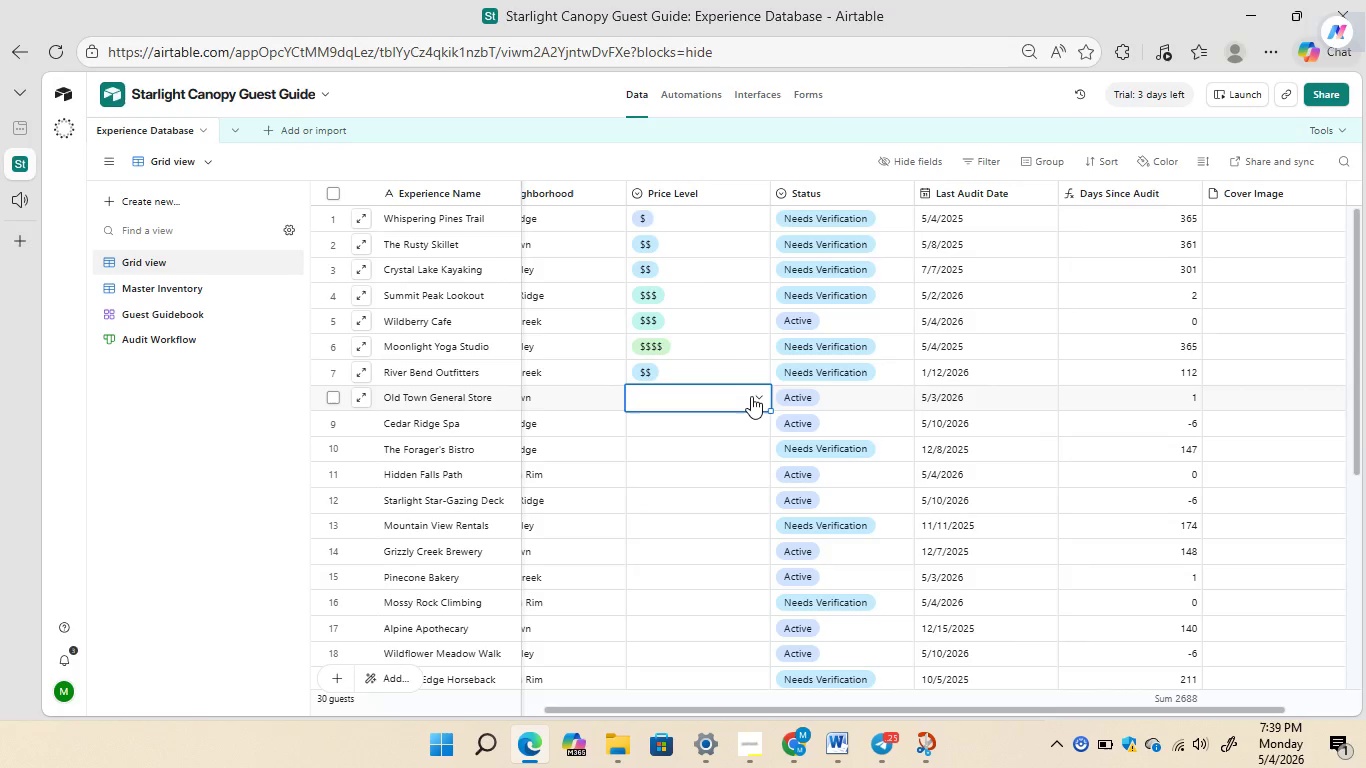 
triple_click([751, 396])
 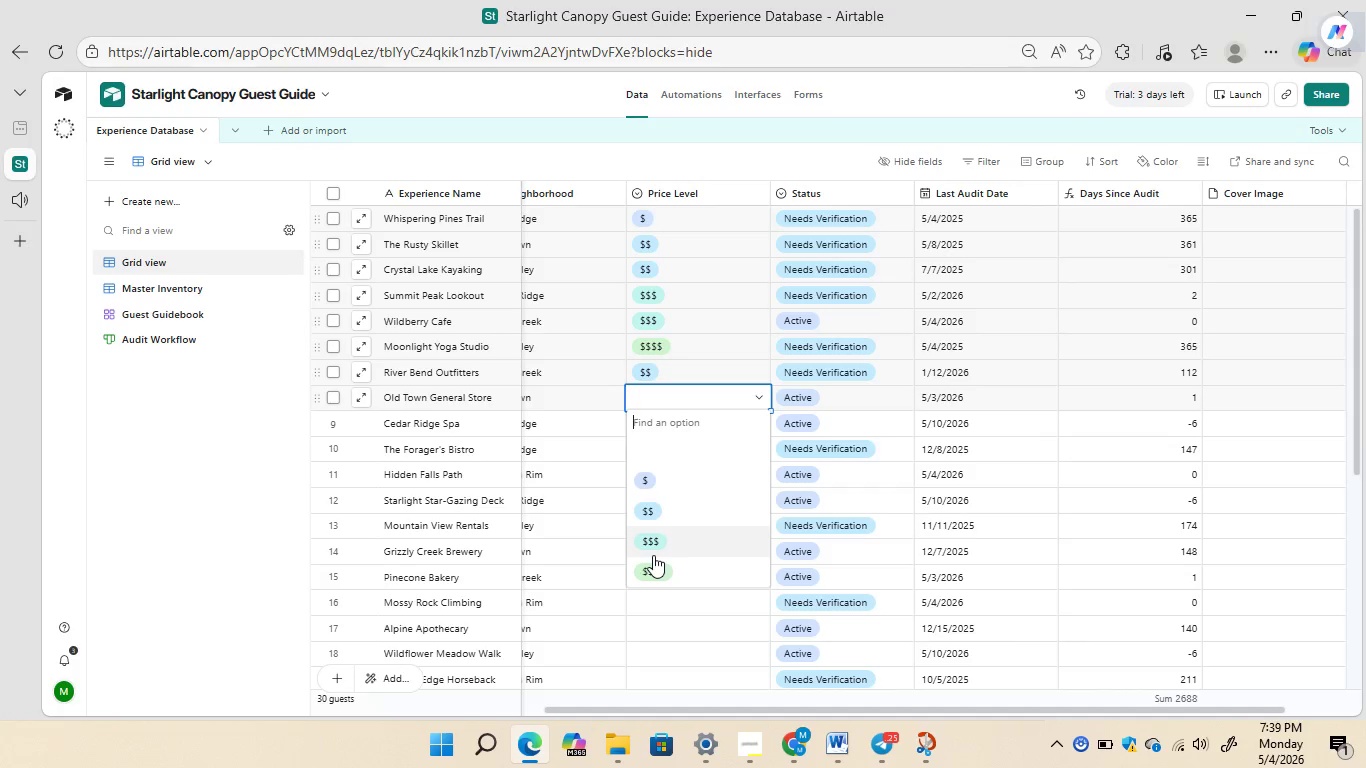 
left_click([649, 568])
 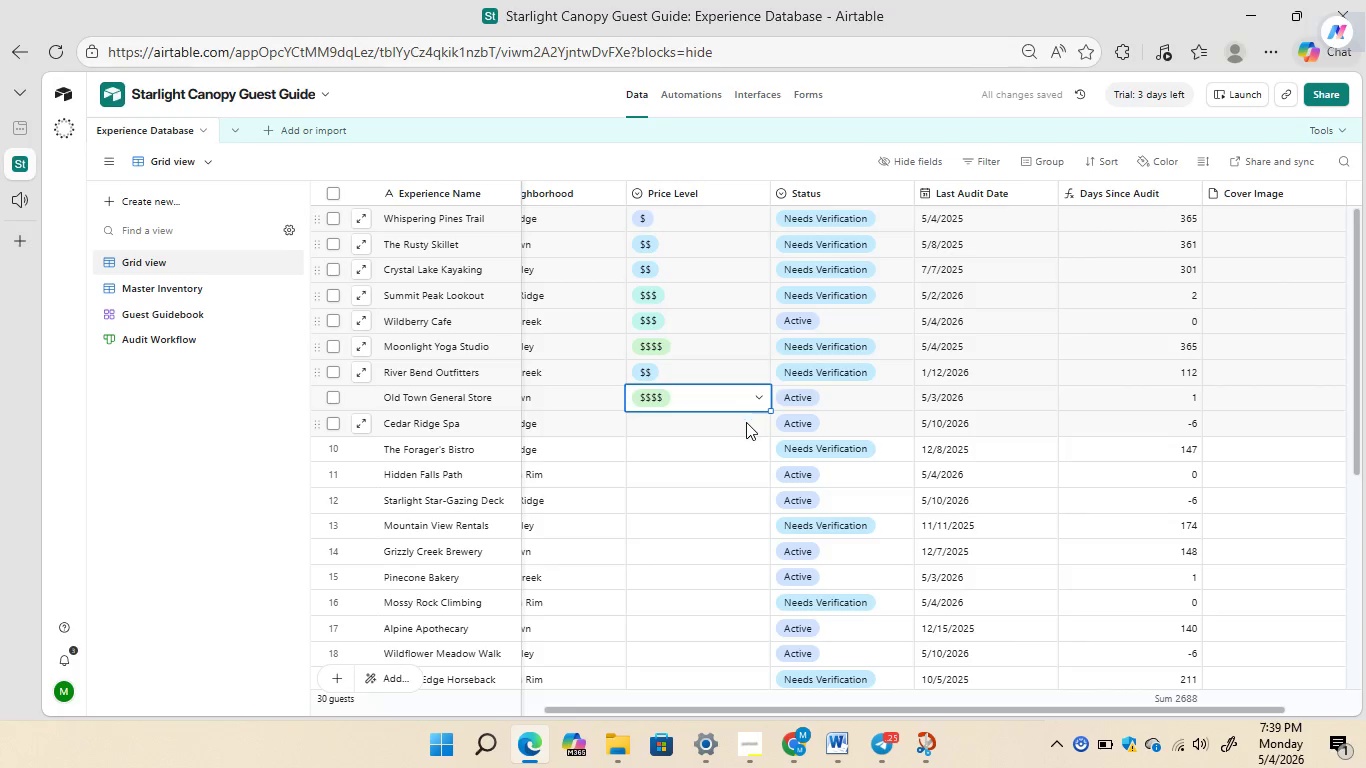 
double_click([746, 424])
 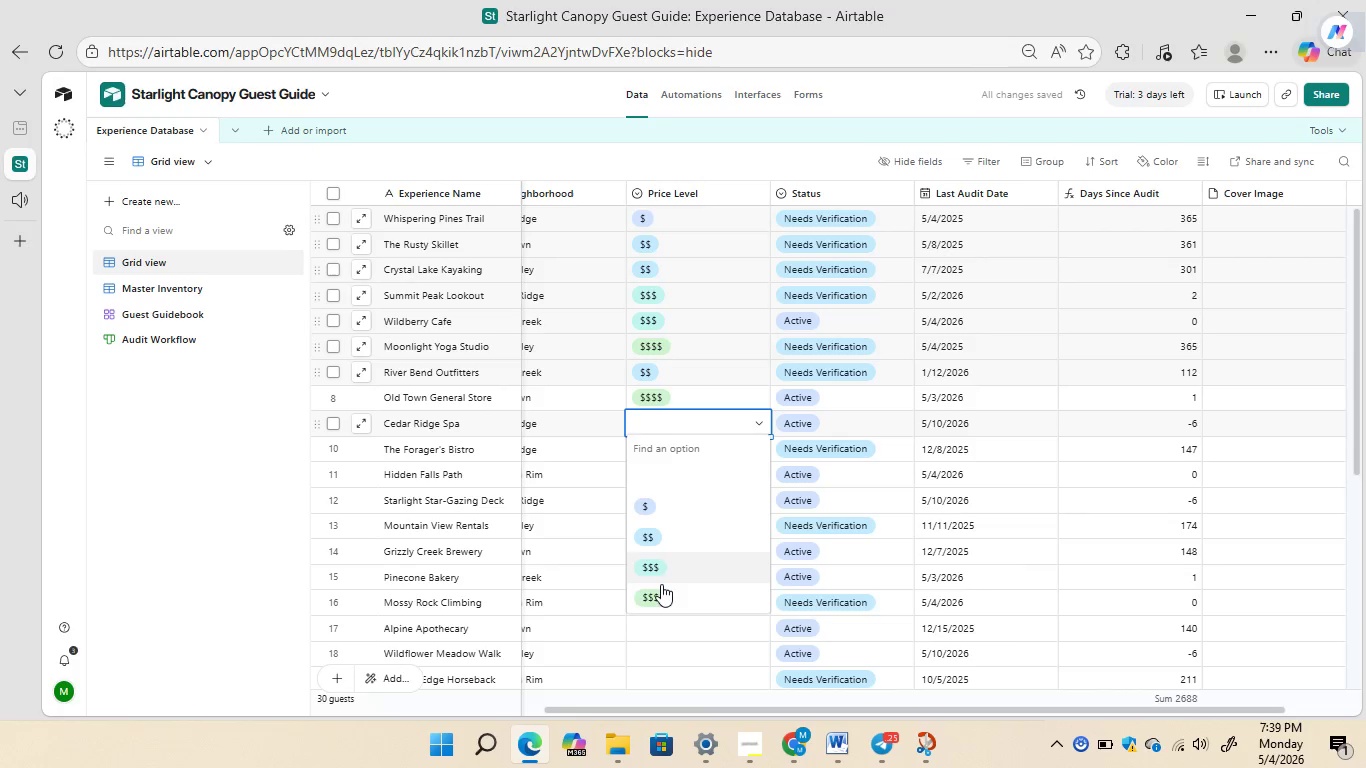 
left_click([659, 592])
 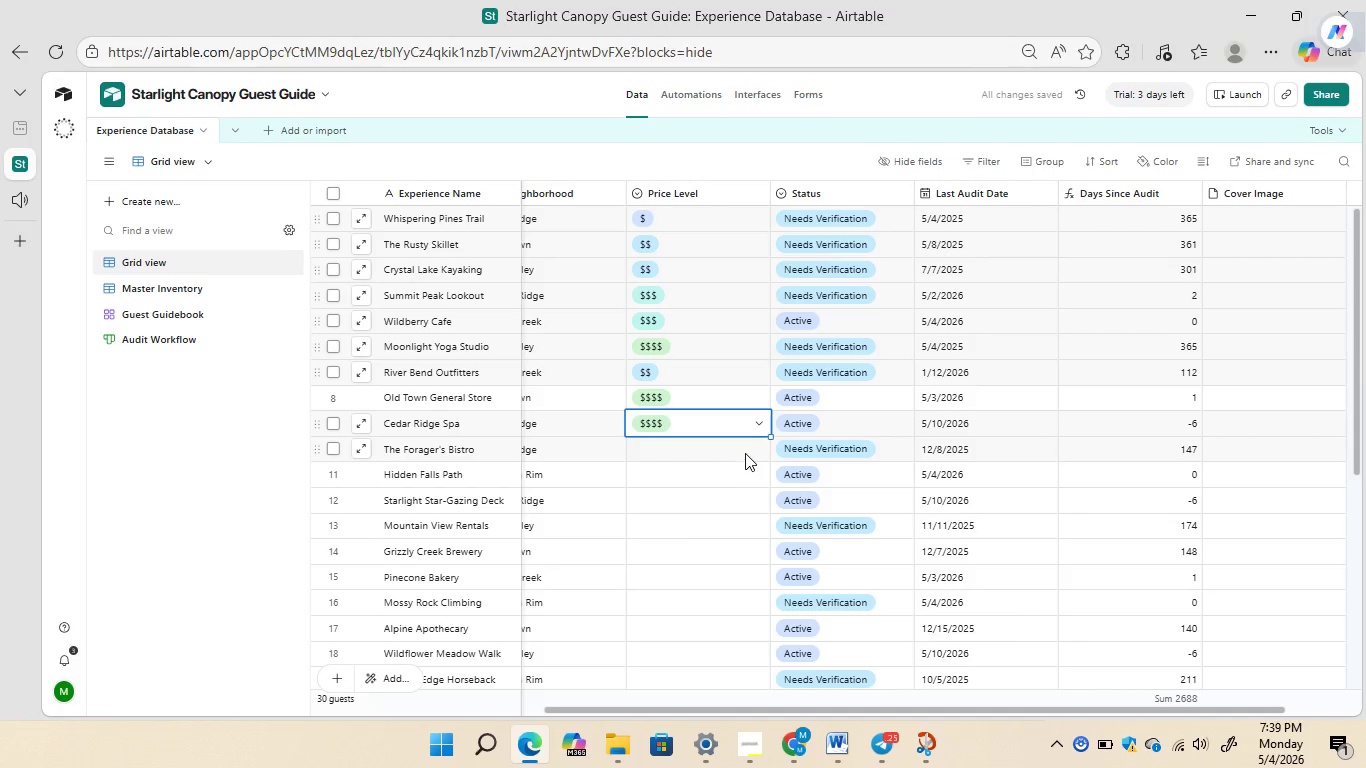 
double_click([745, 453])
 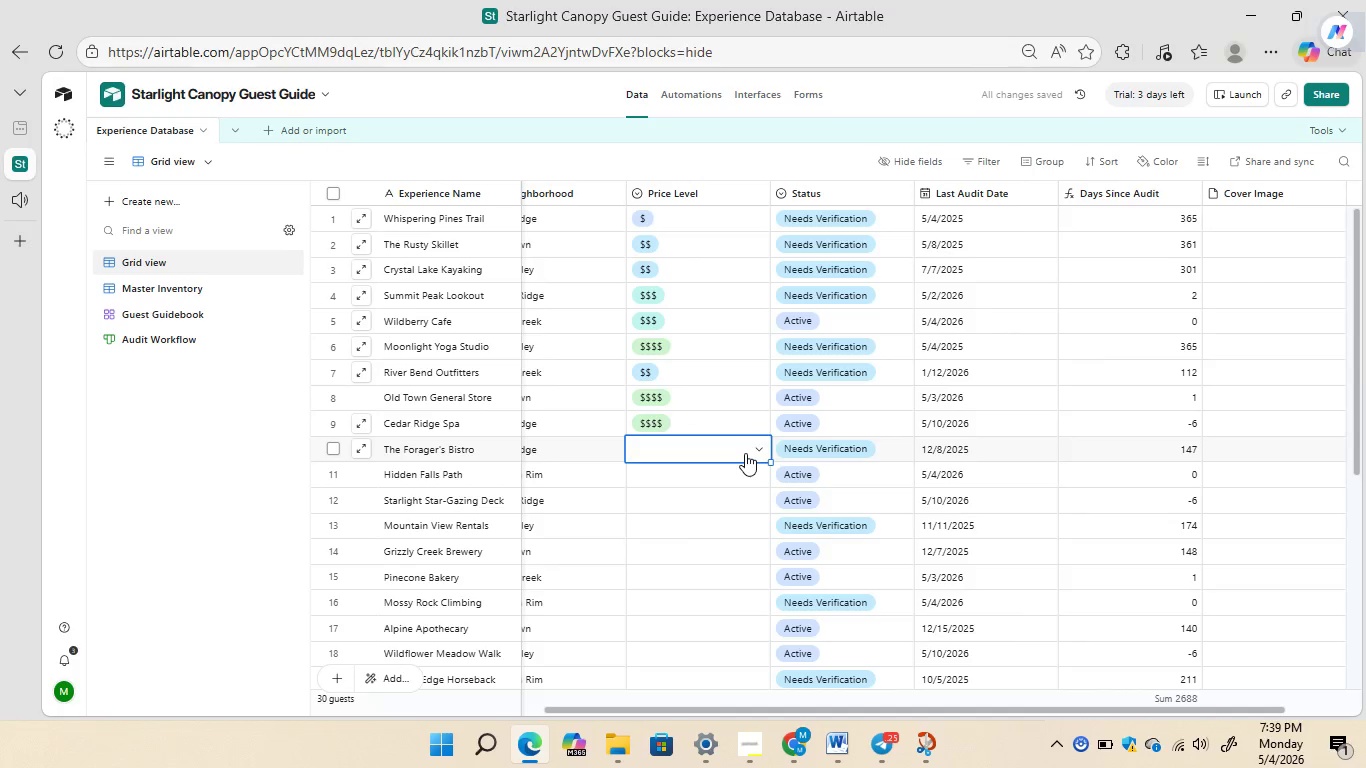 
triple_click([745, 453])
 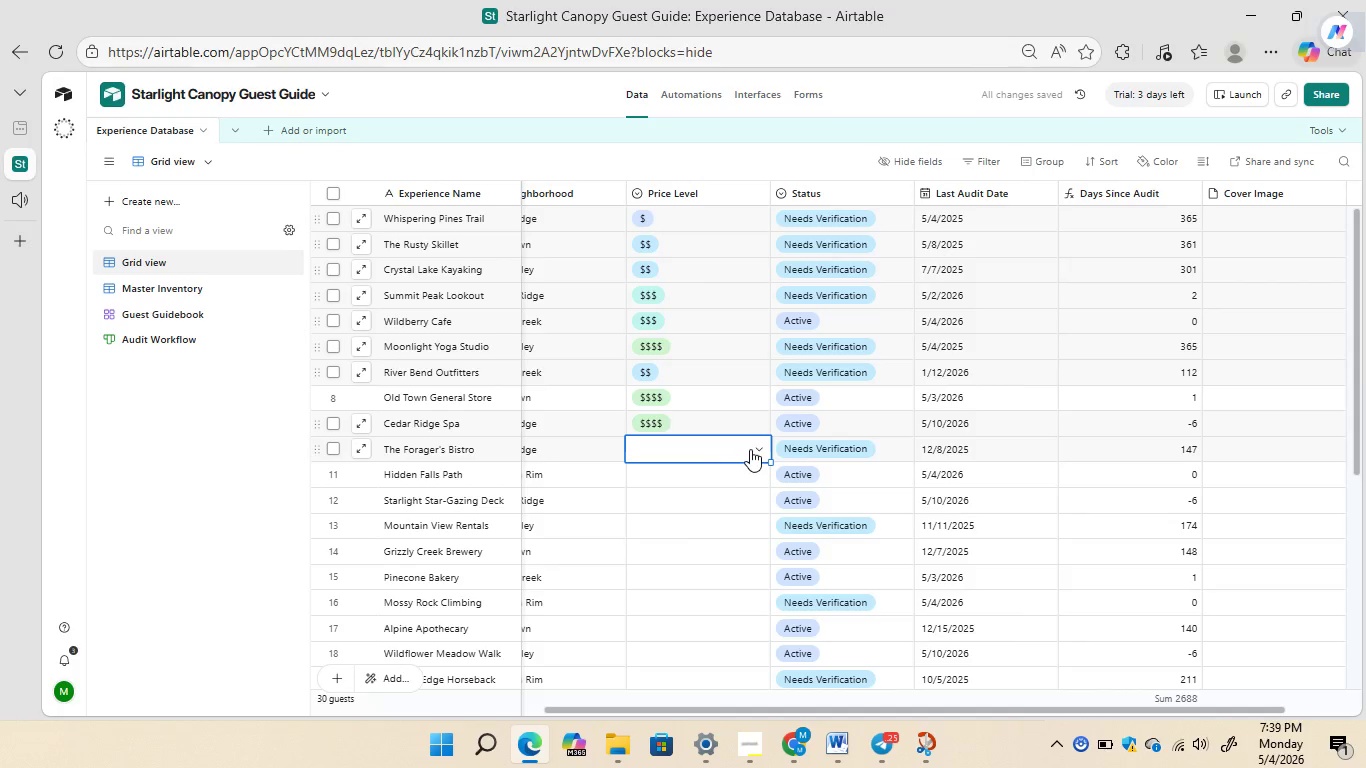 
left_click([749, 450])
 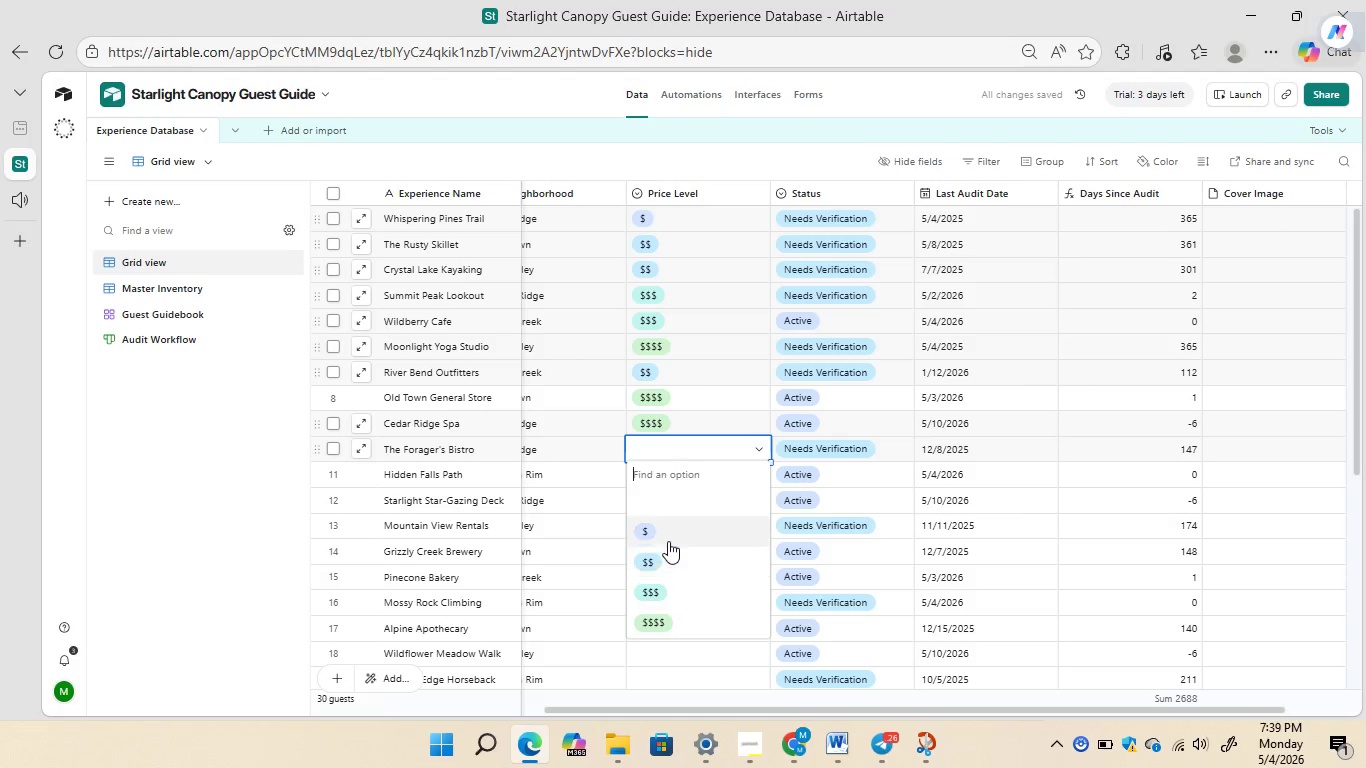 
left_click([668, 538])
 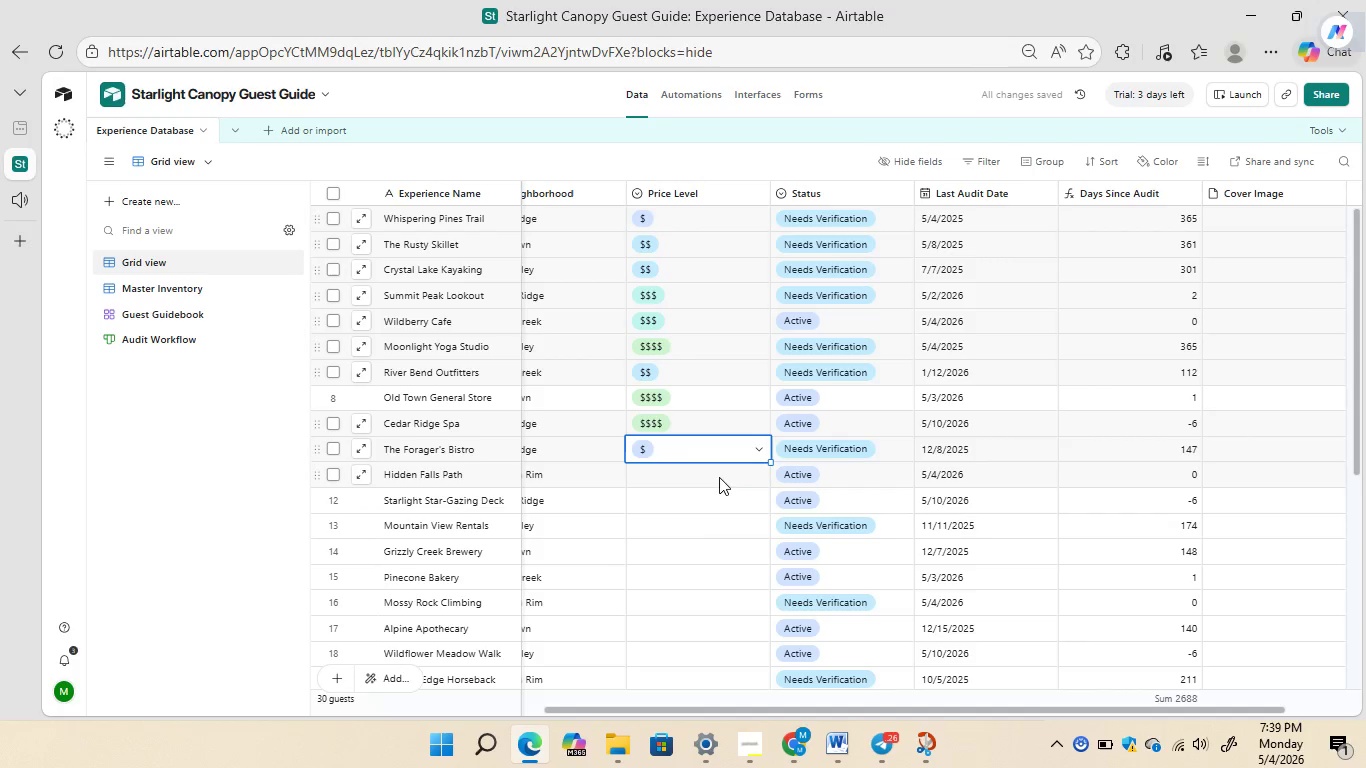 
double_click([723, 476])
 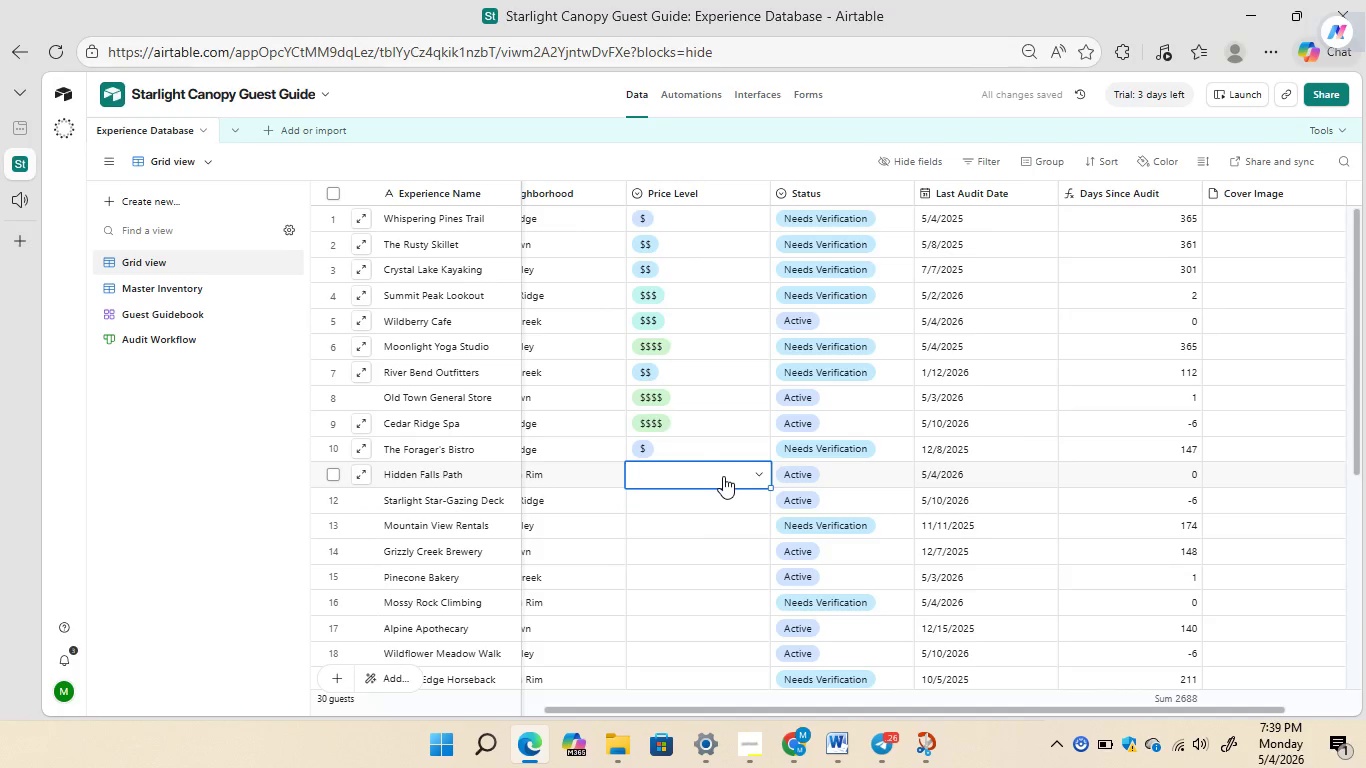 
triple_click([723, 476])
 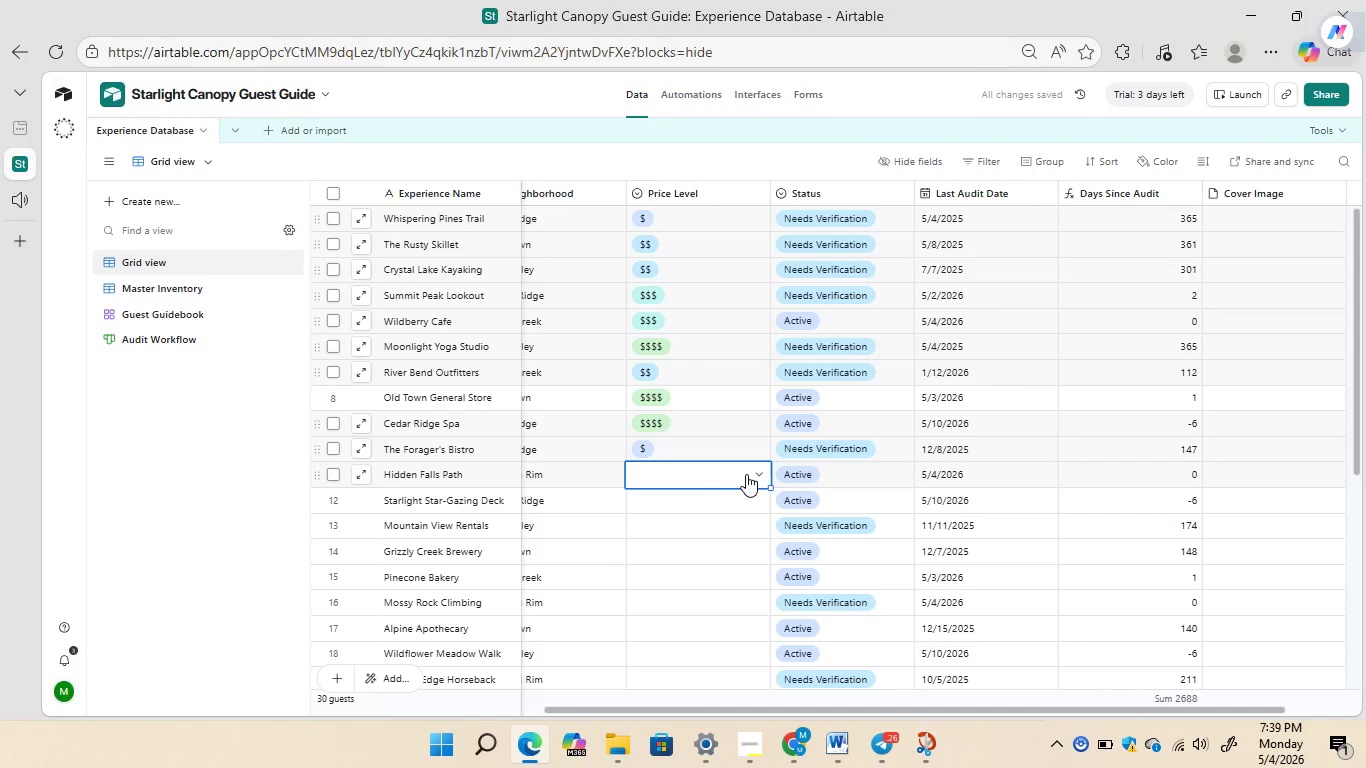 
left_click([750, 473])
 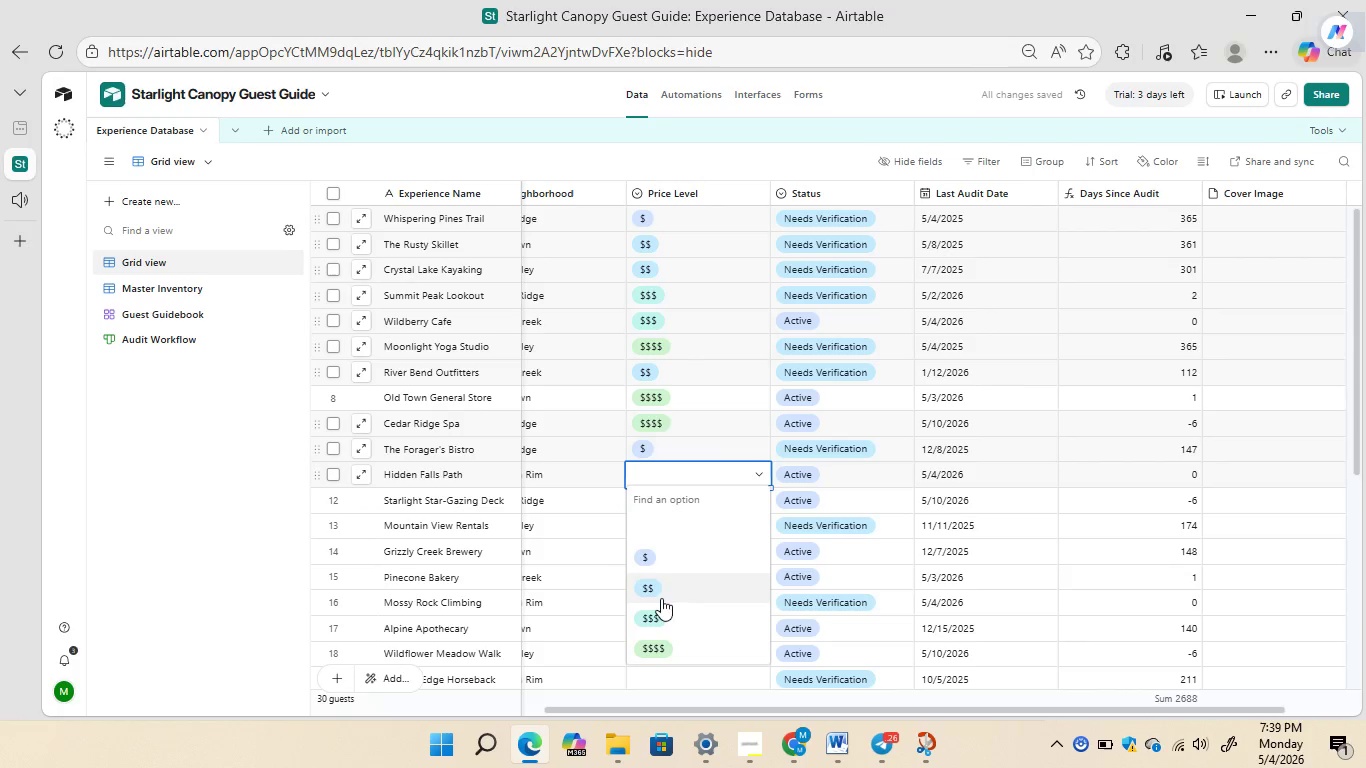 
left_click([658, 611])
 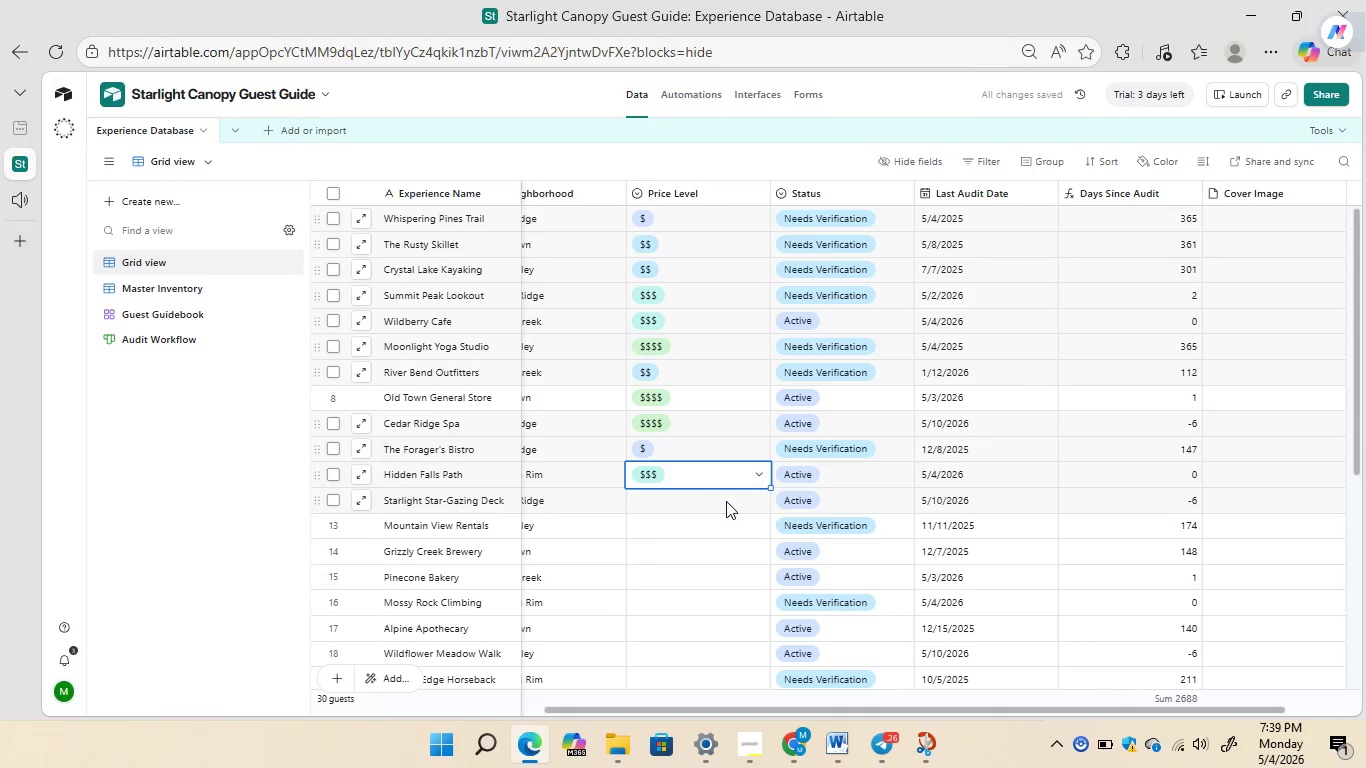 
double_click([726, 501])
 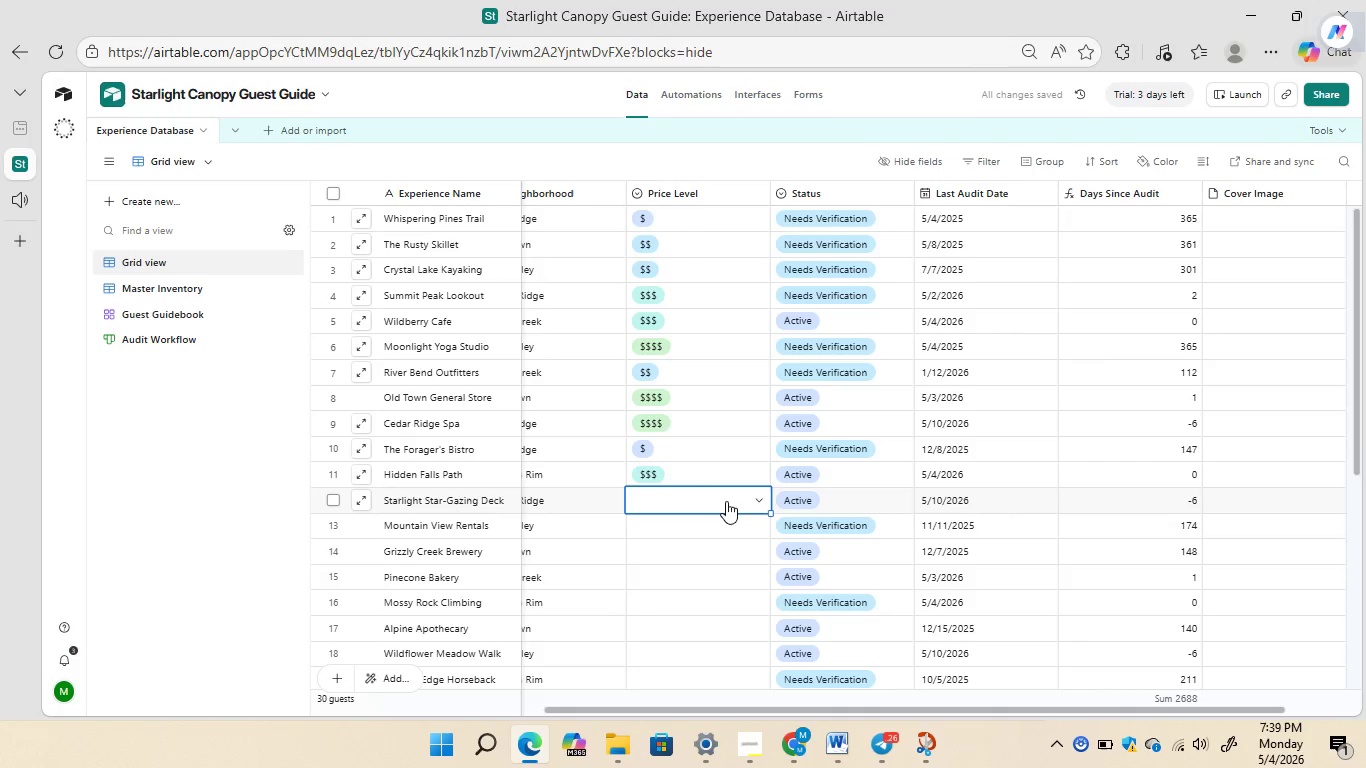 
triple_click([726, 501])
 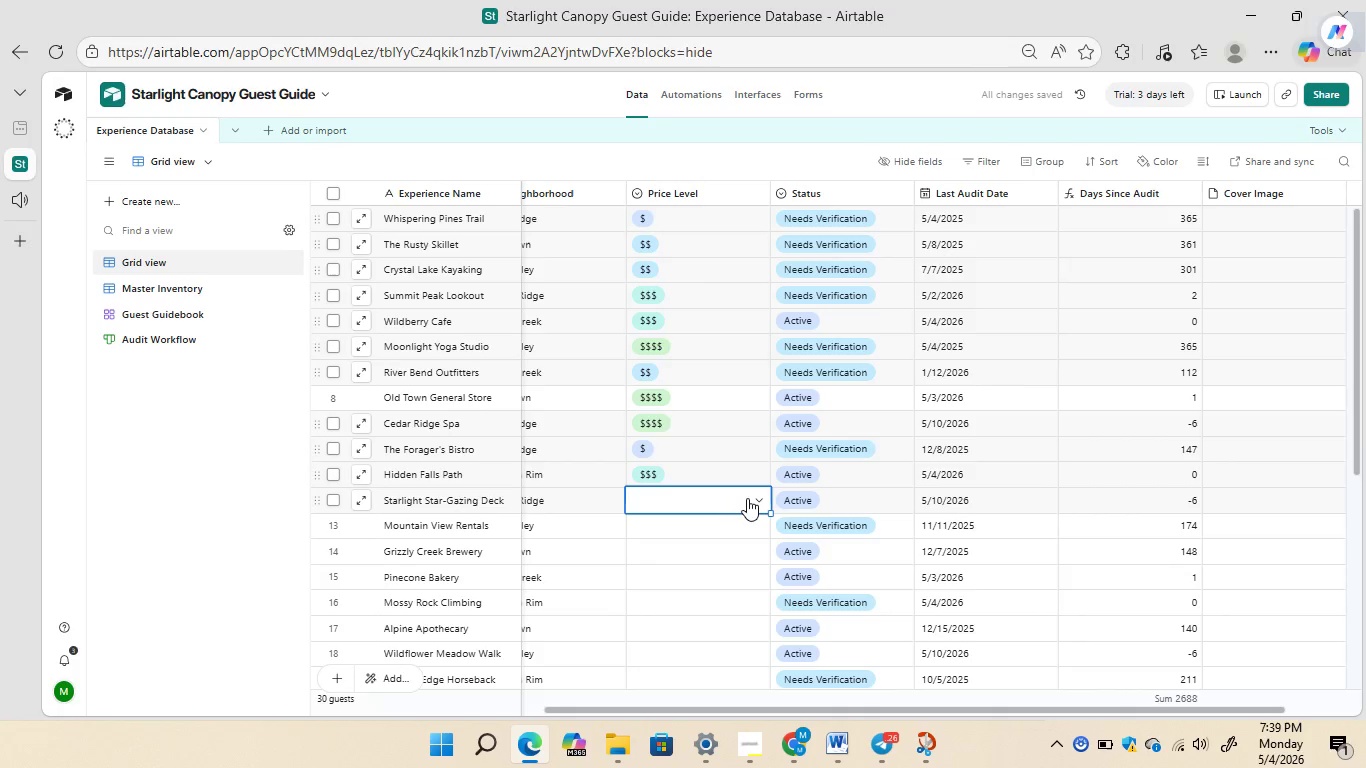 
left_click([748, 498])
 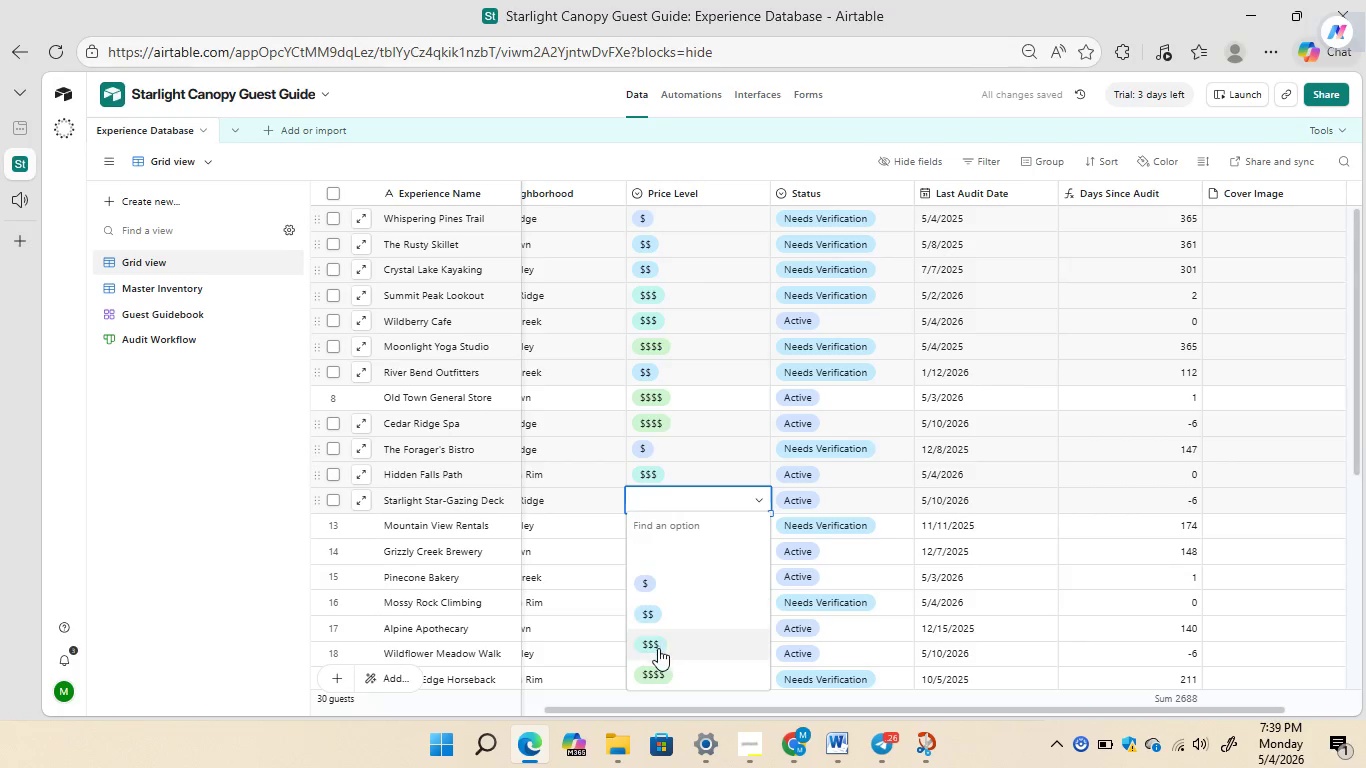 
left_click([658, 652])
 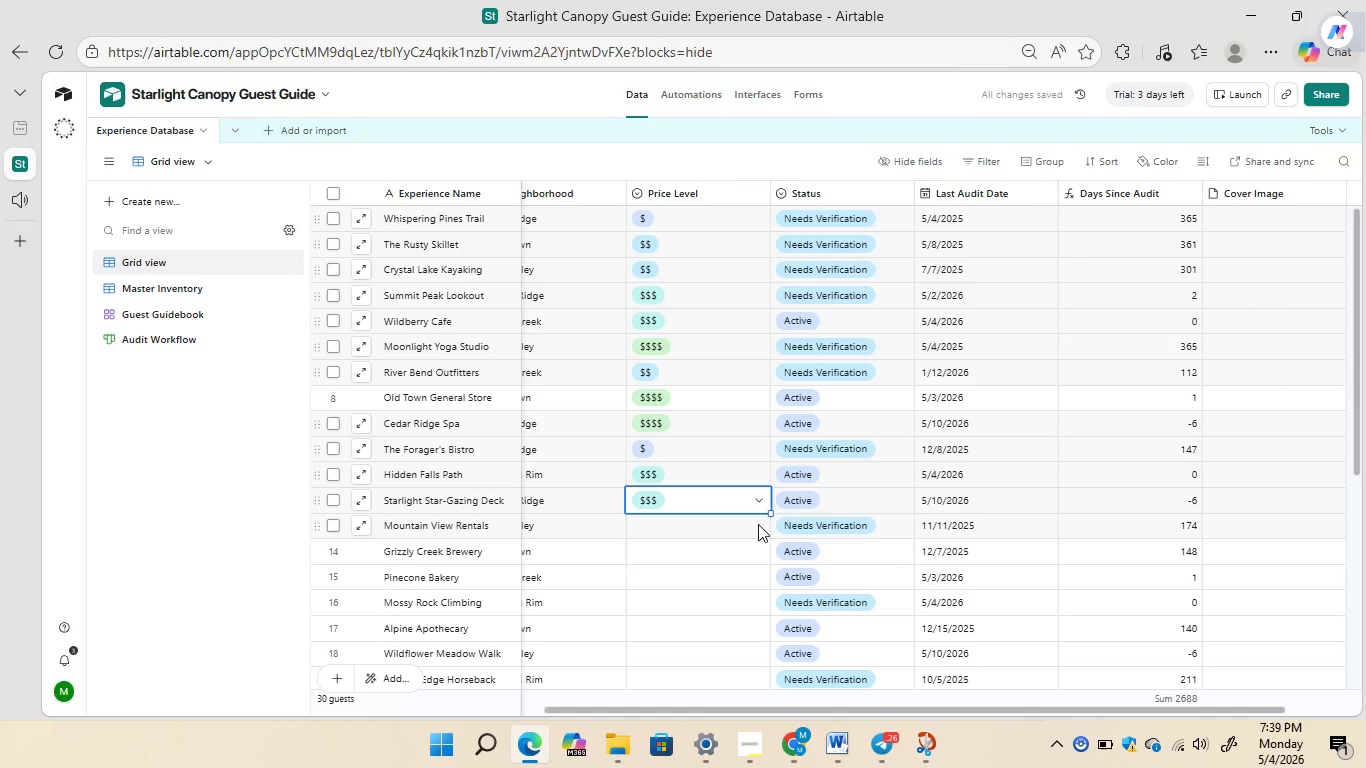 
double_click([758, 524])
 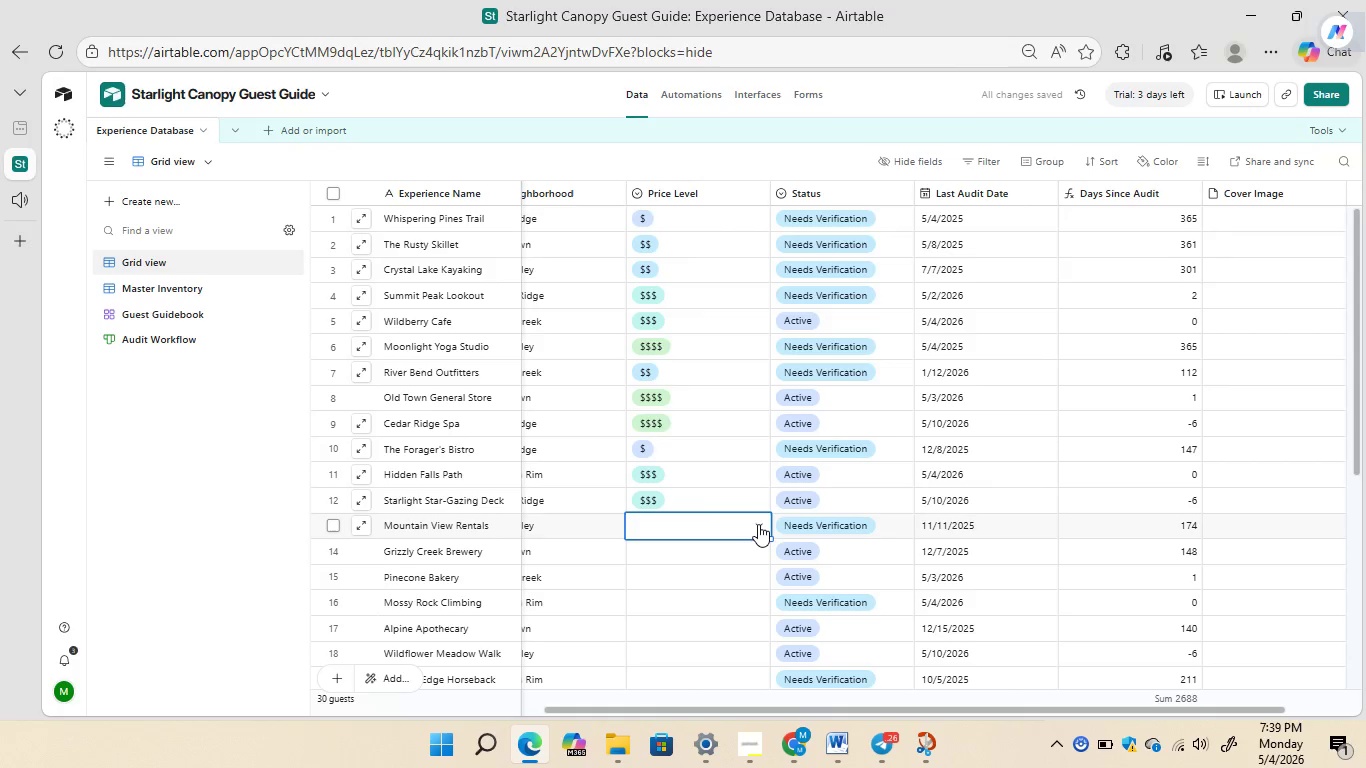 
triple_click([758, 524])
 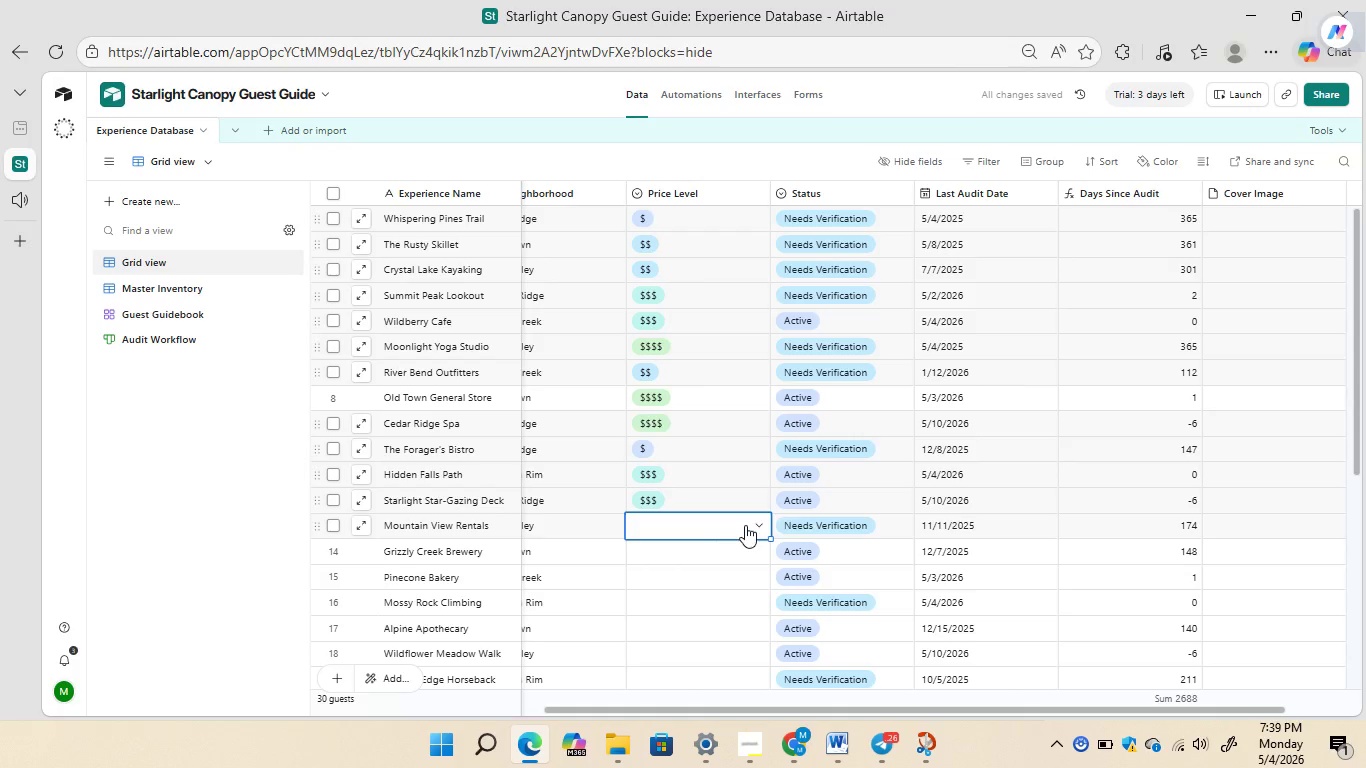 
double_click([745, 525])
 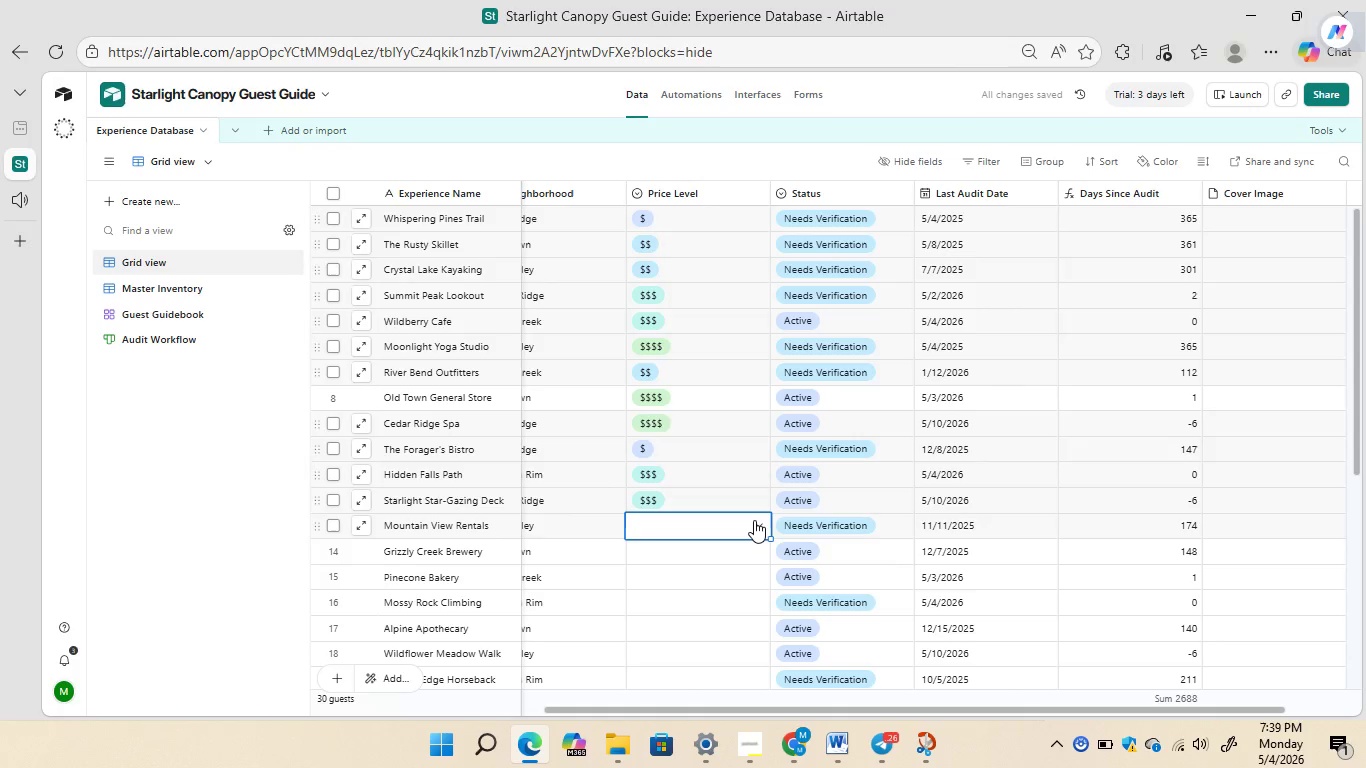 
double_click([754, 520])
 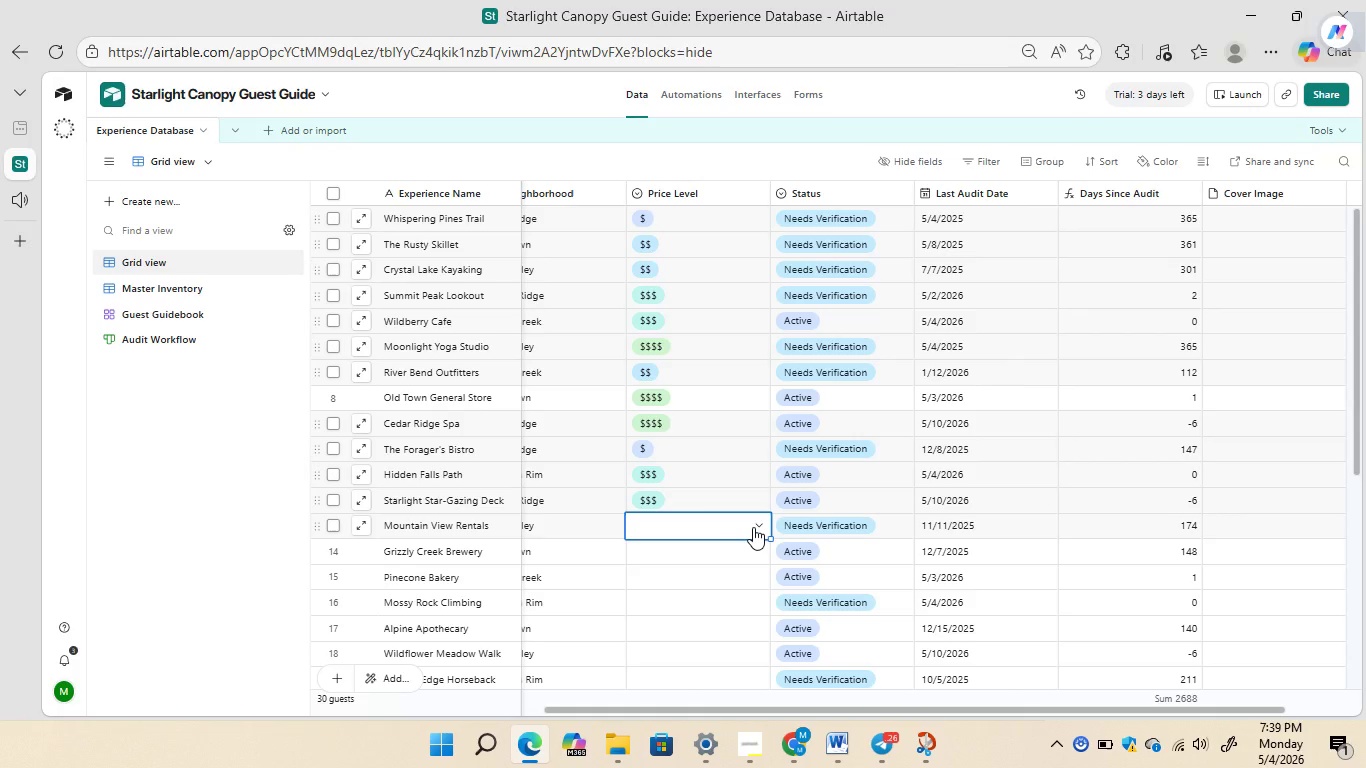 
left_click([753, 527])
 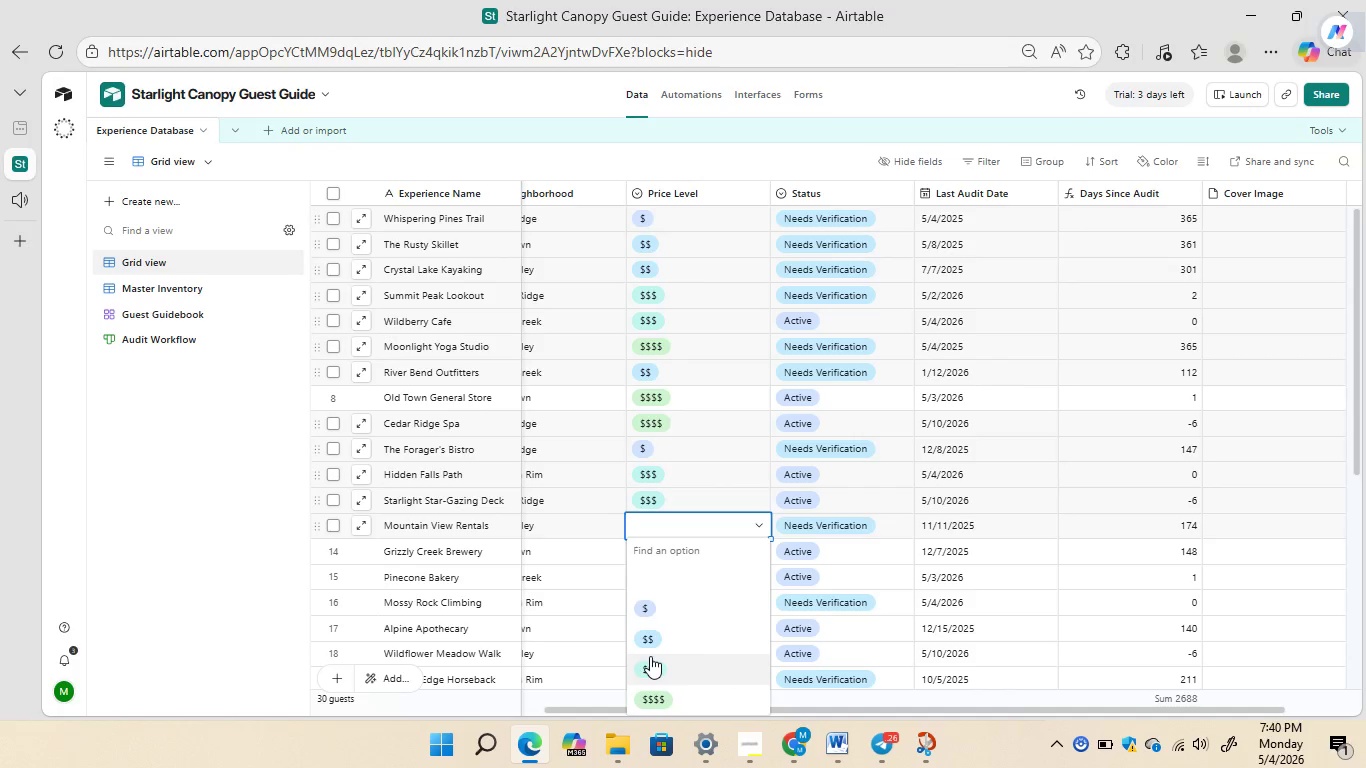 
left_click([656, 665])
 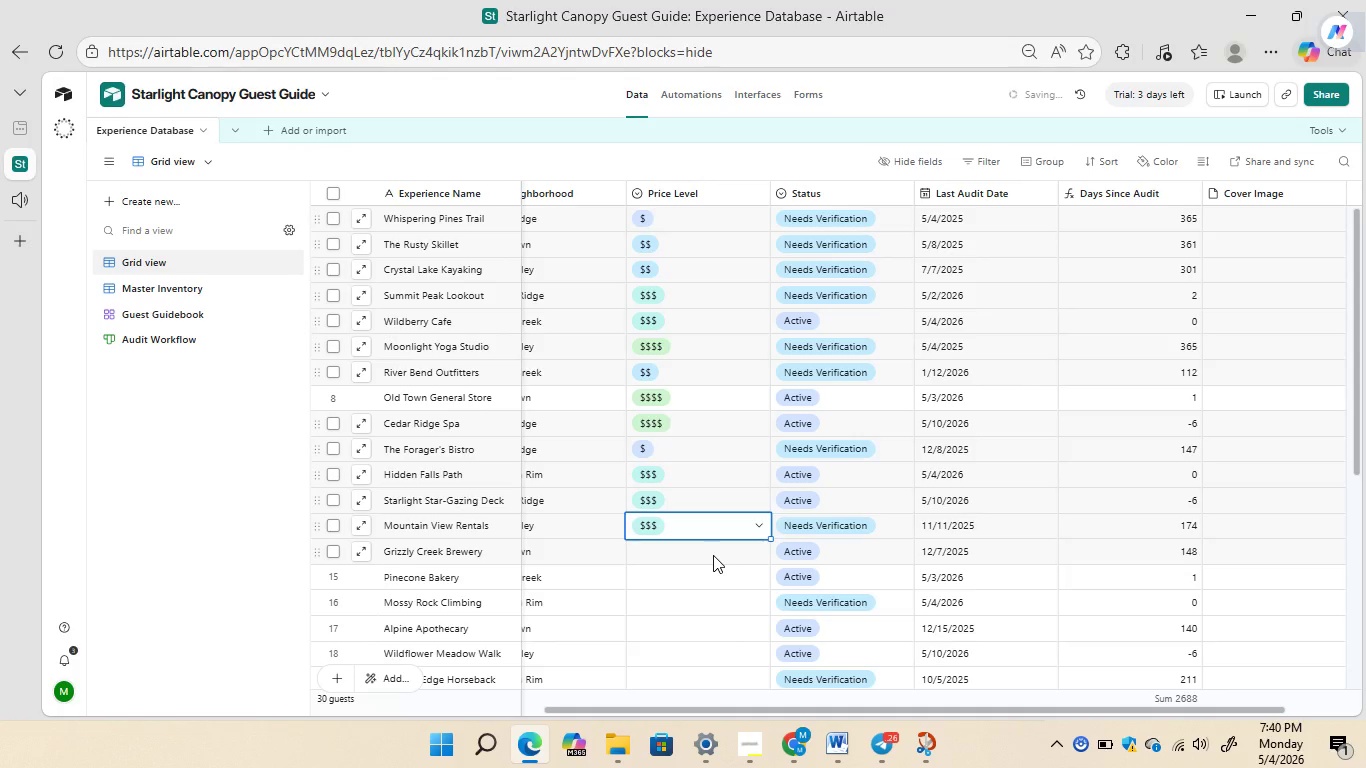 
double_click([713, 554])
 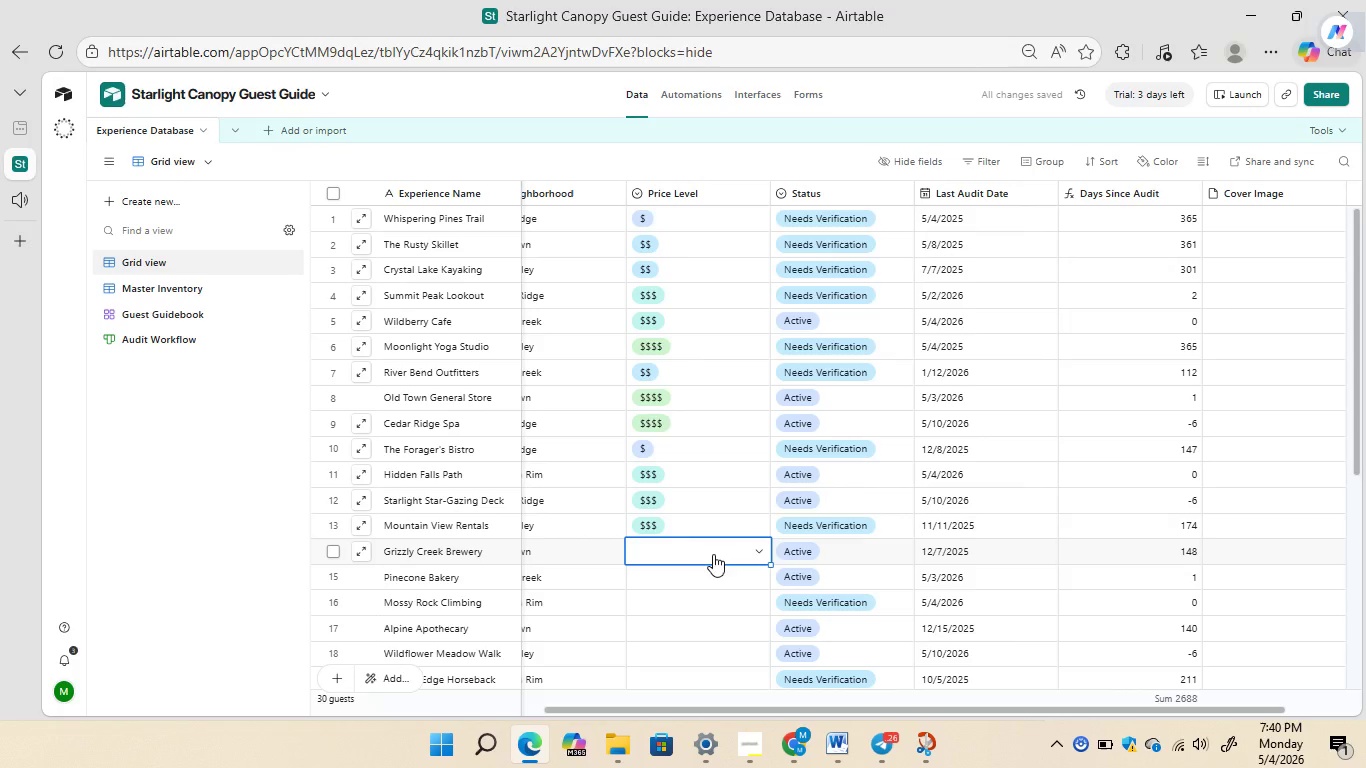 
triple_click([713, 554])
 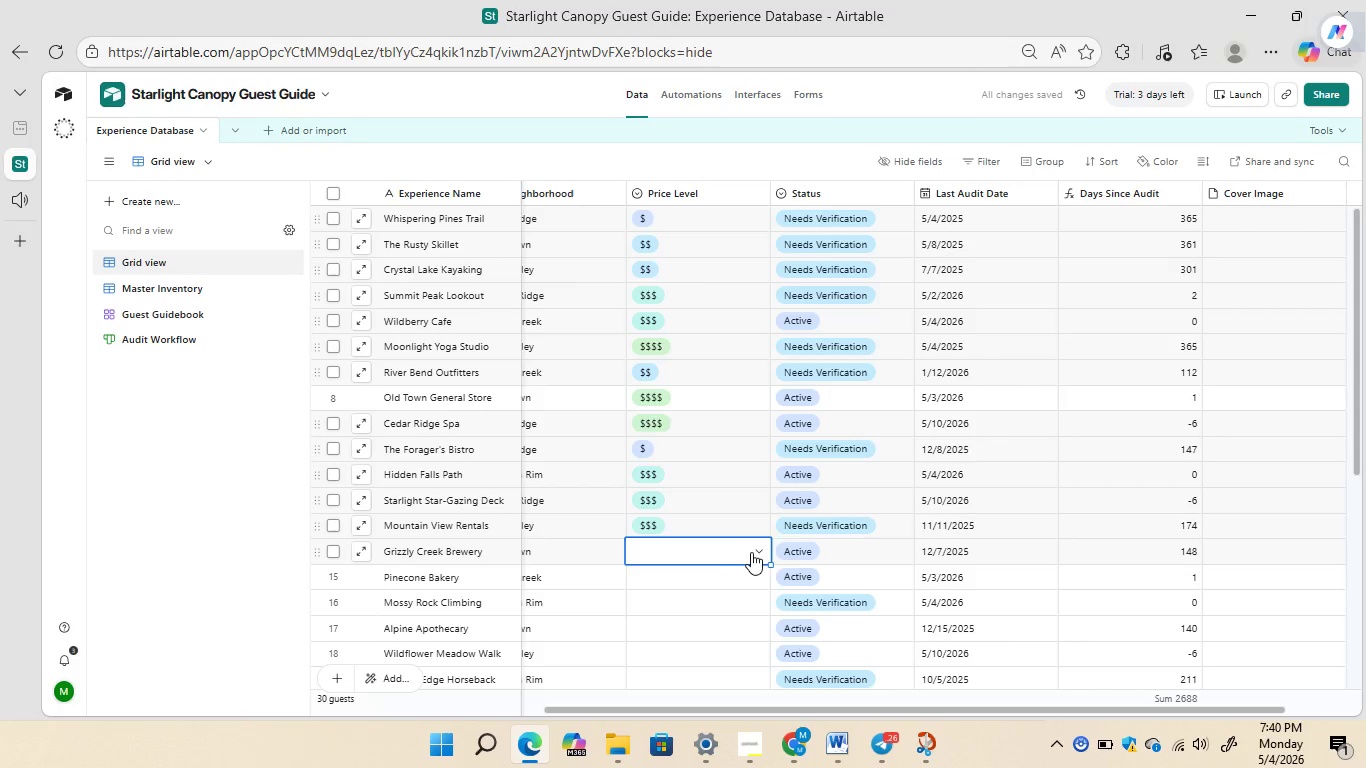 
left_click([754, 552])
 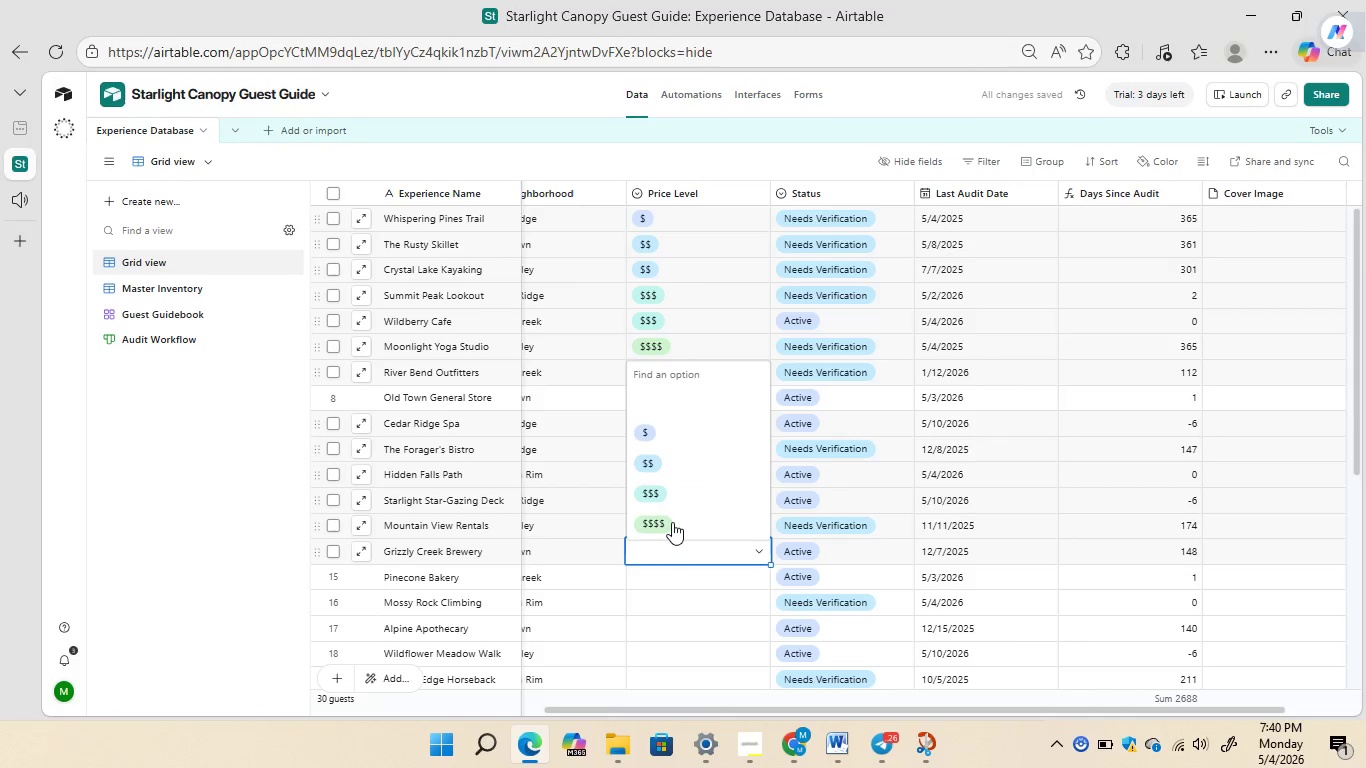 
left_click([666, 519])
 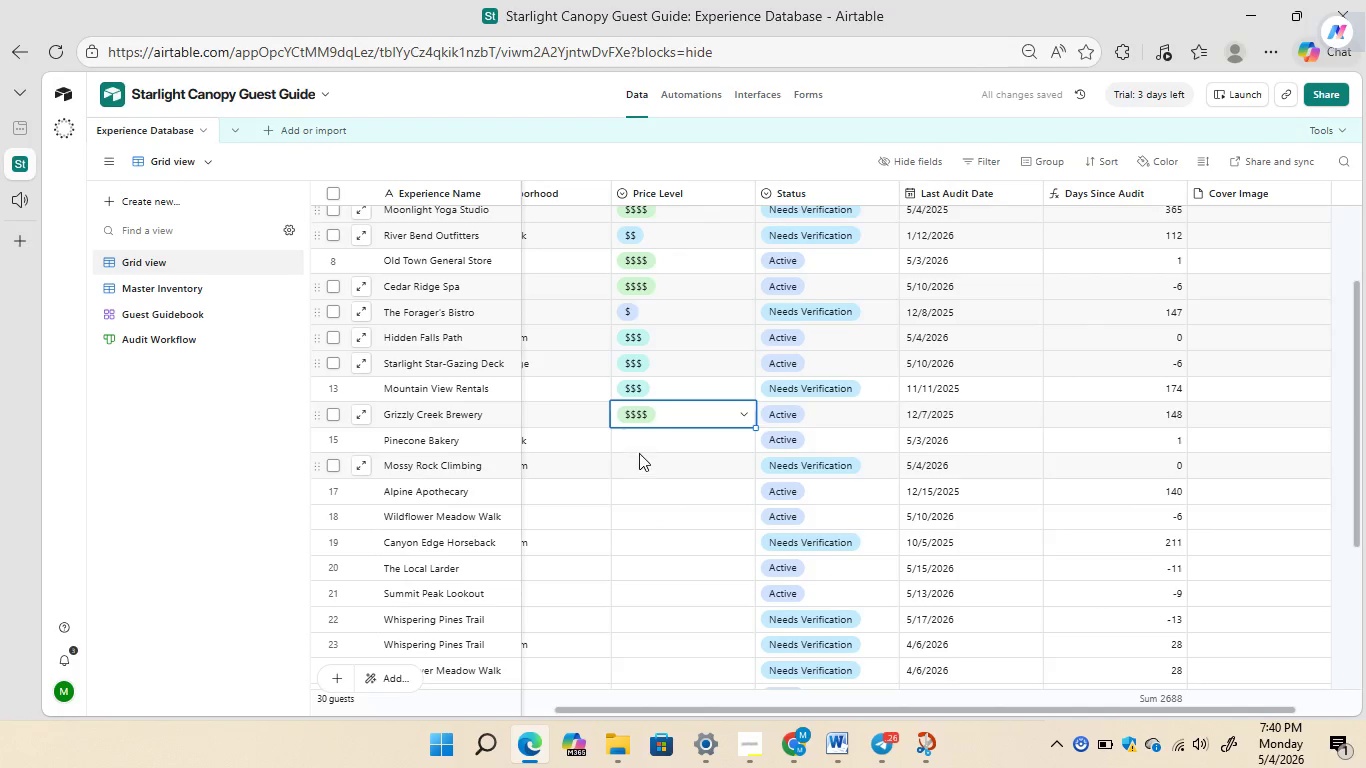 
double_click([638, 448])
 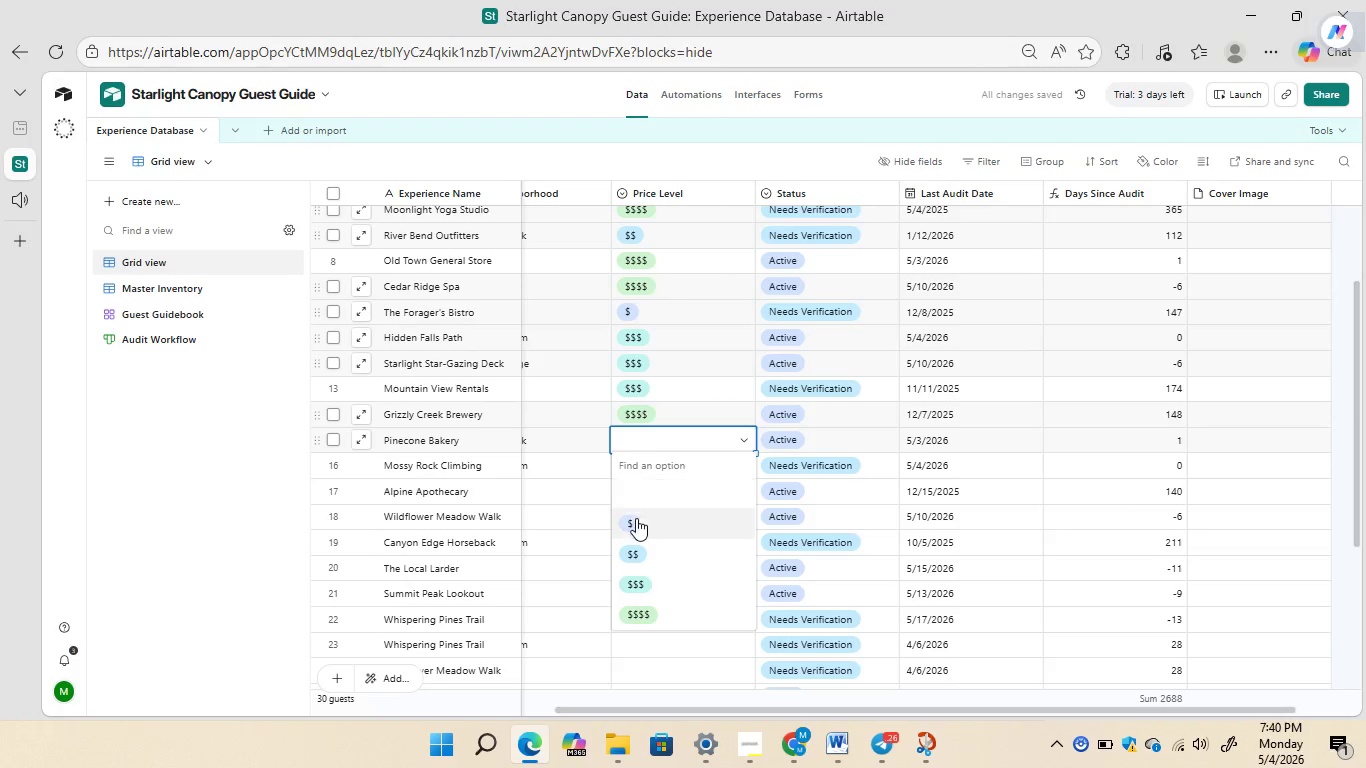 
left_click([635, 523])
 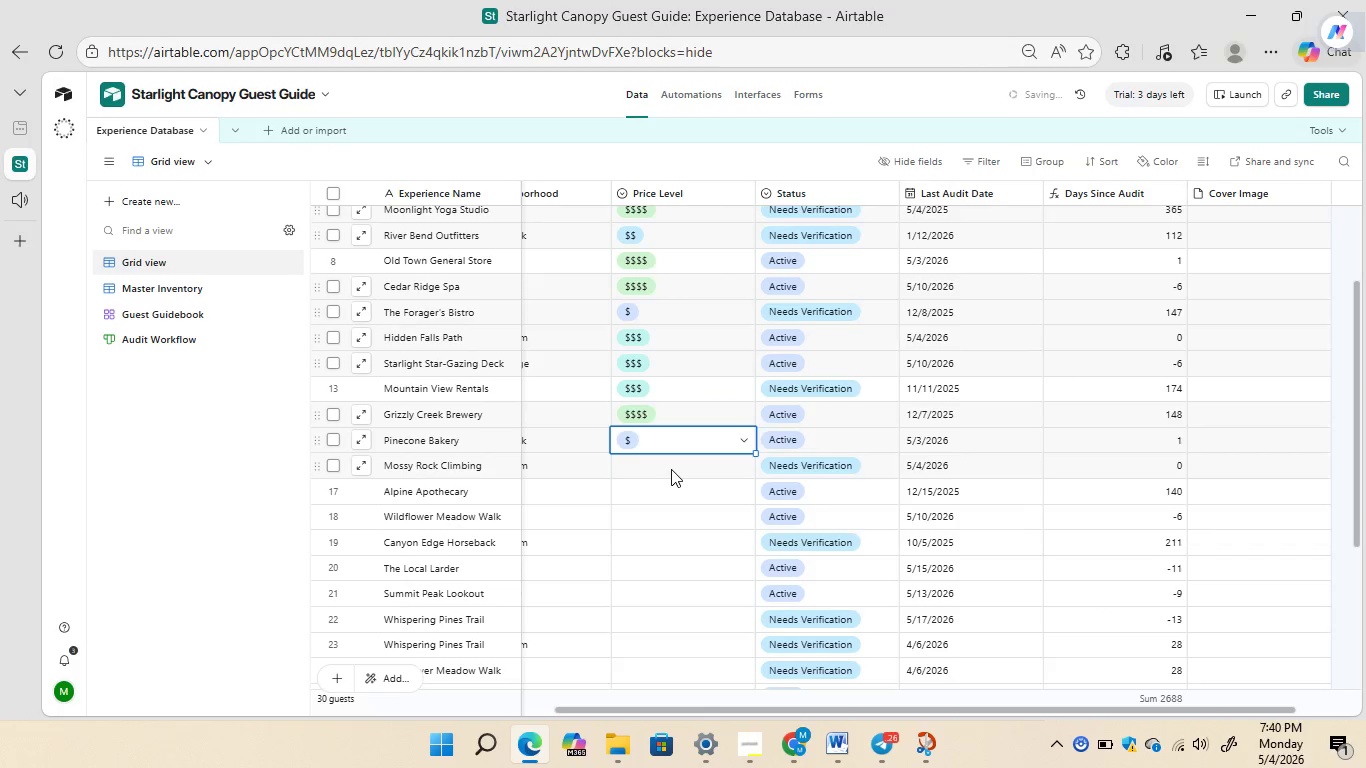 
double_click([671, 469])
 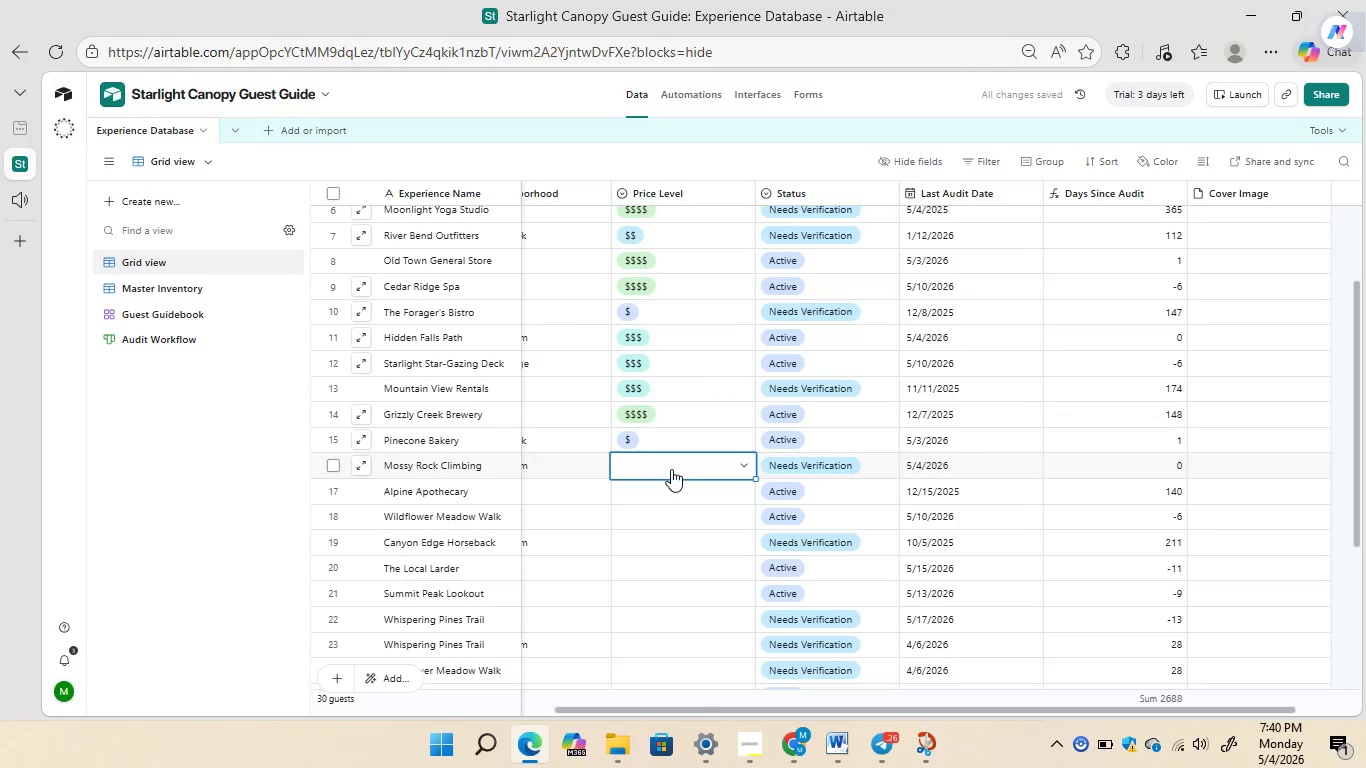 
triple_click([671, 469])
 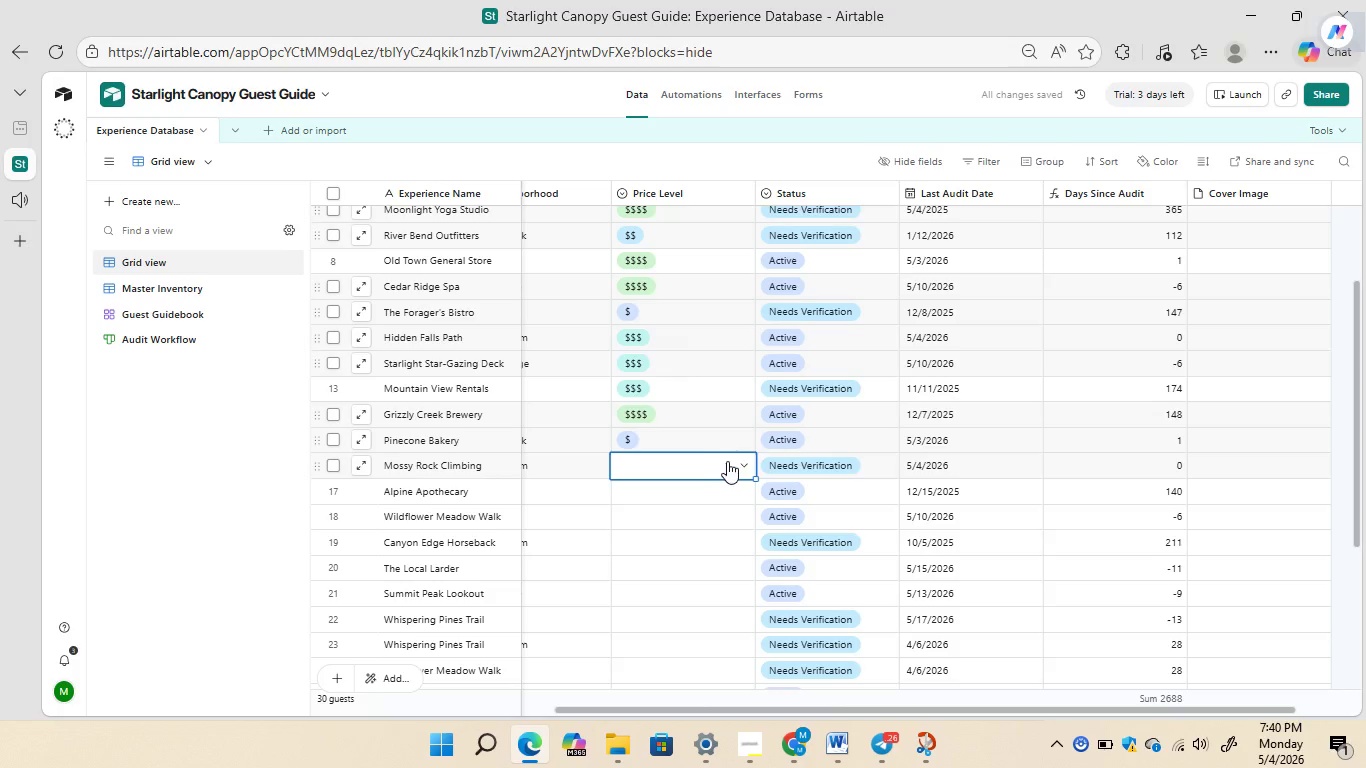 
left_click([728, 462])
 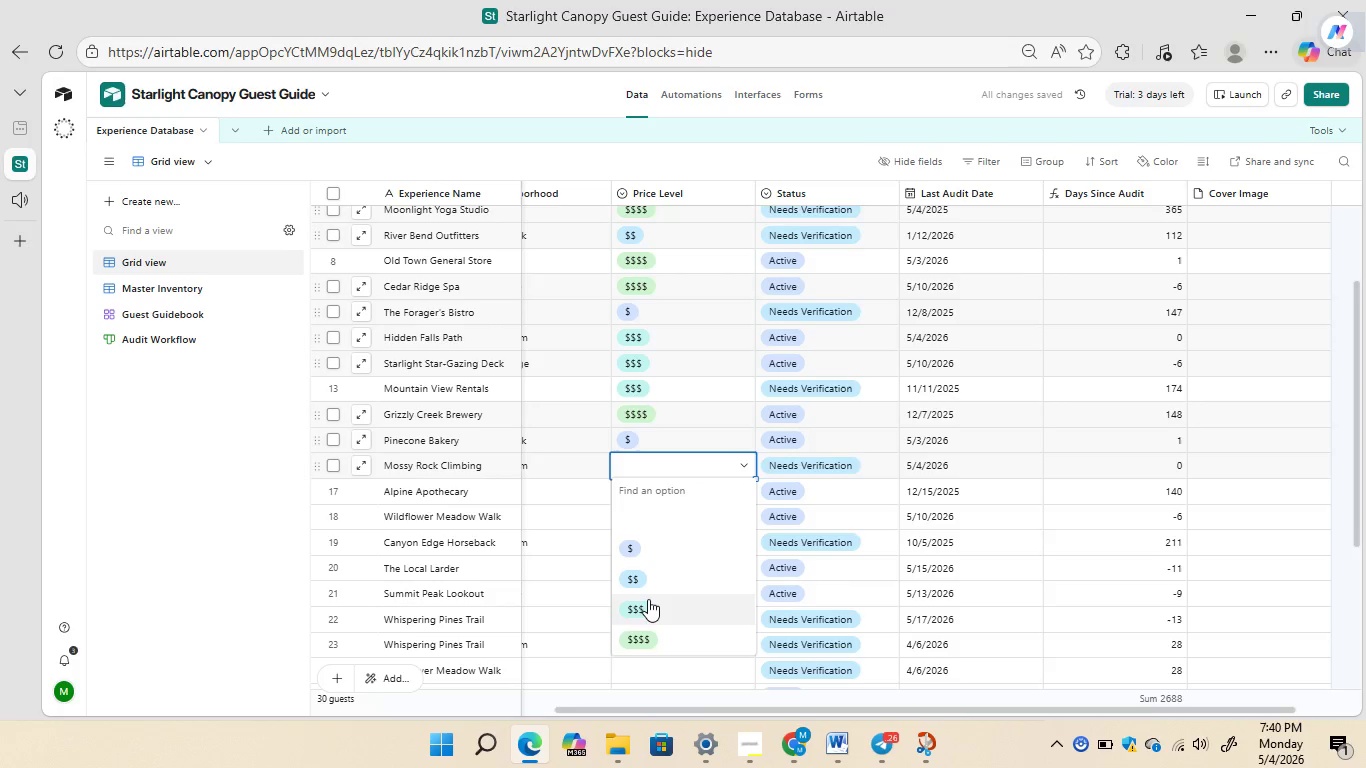 
left_click([646, 605])
 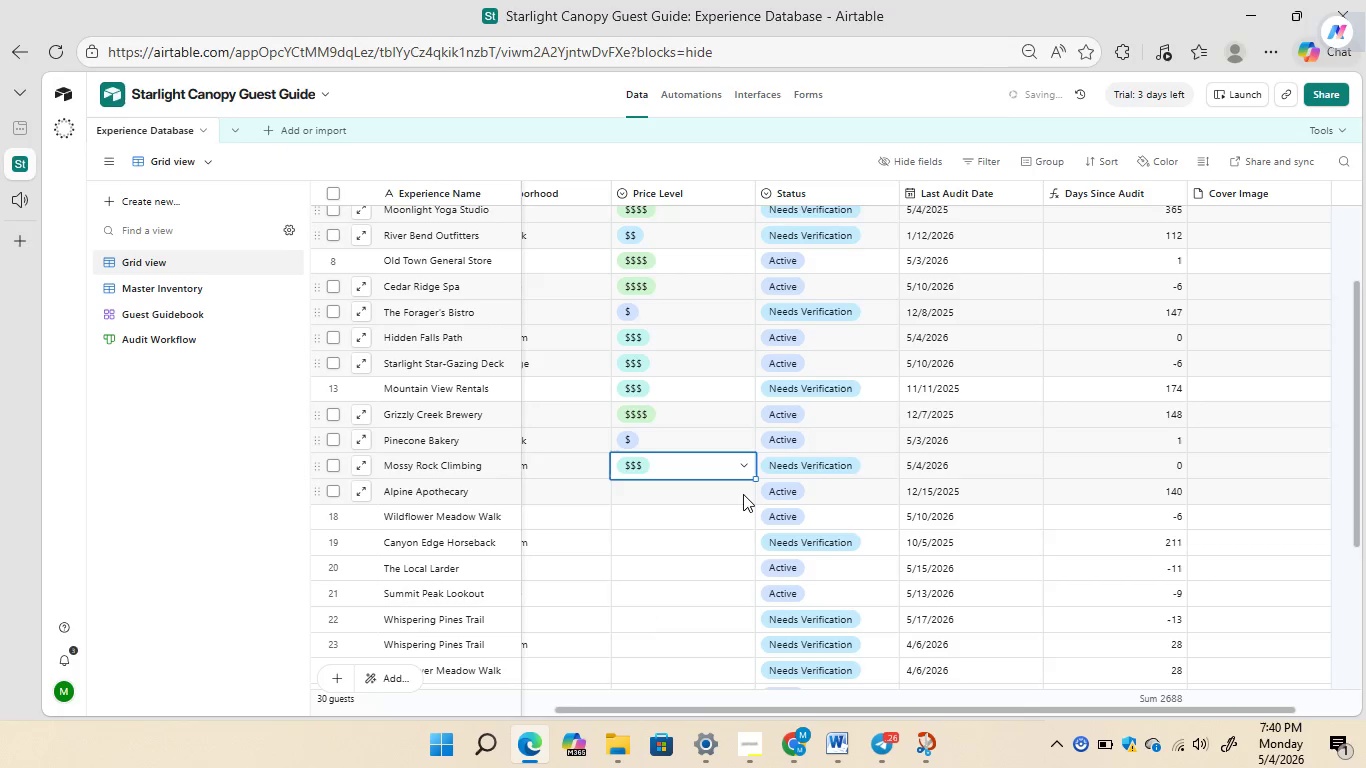 
double_click([743, 494])
 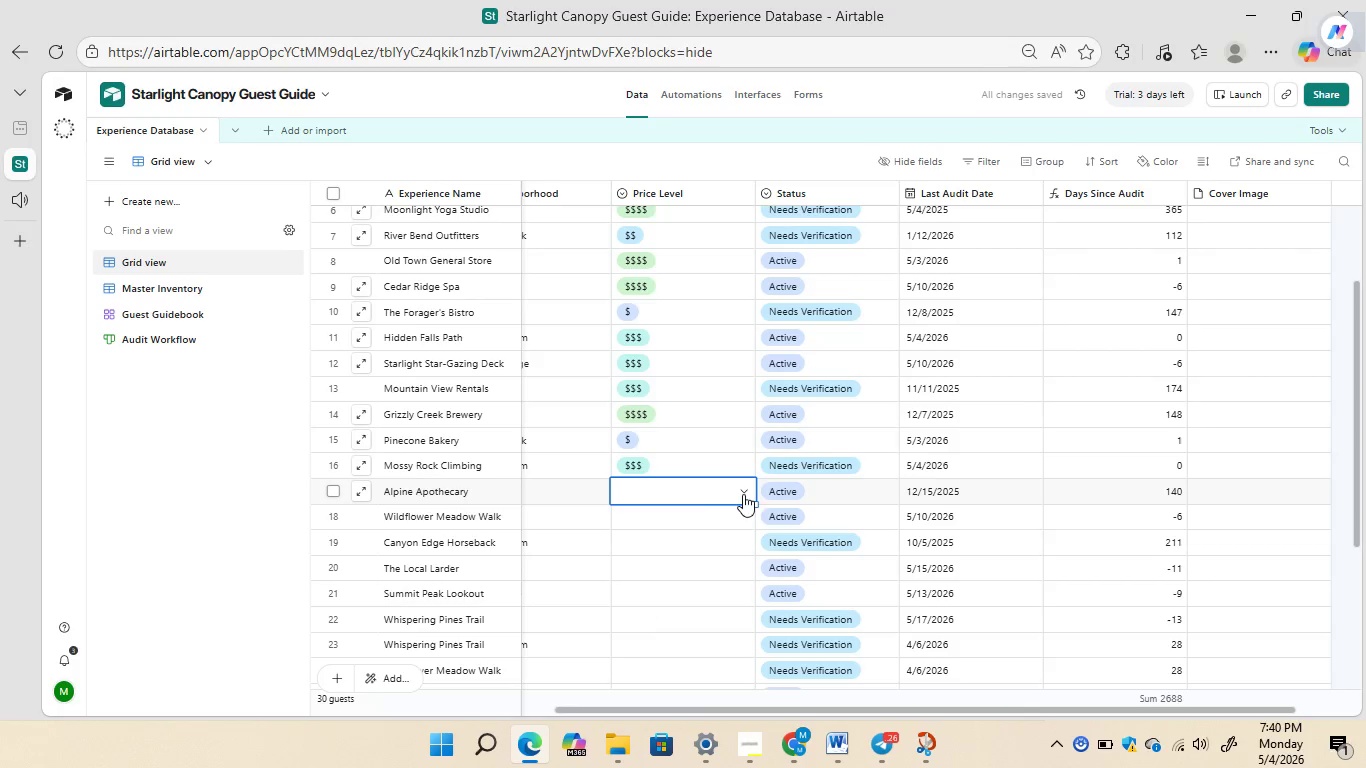 
triple_click([743, 494])
 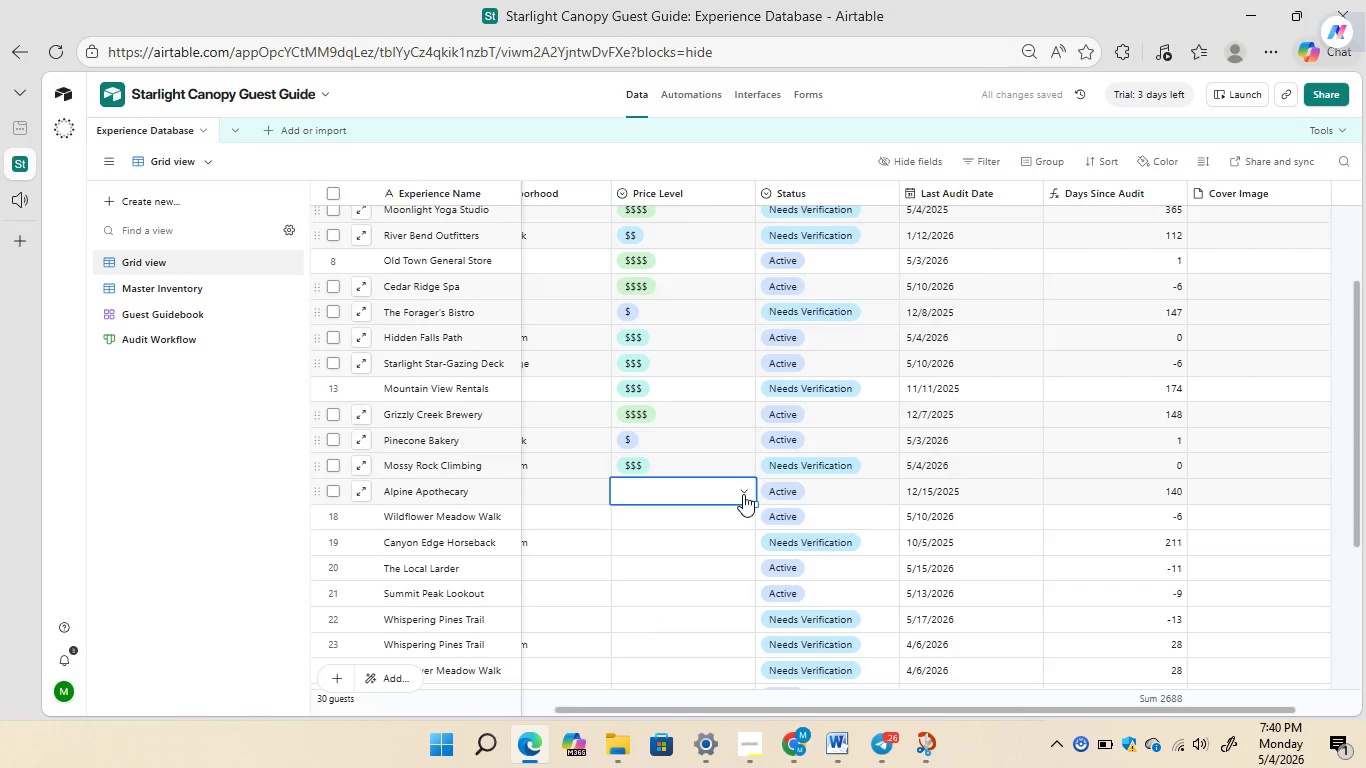 
double_click([743, 494])
 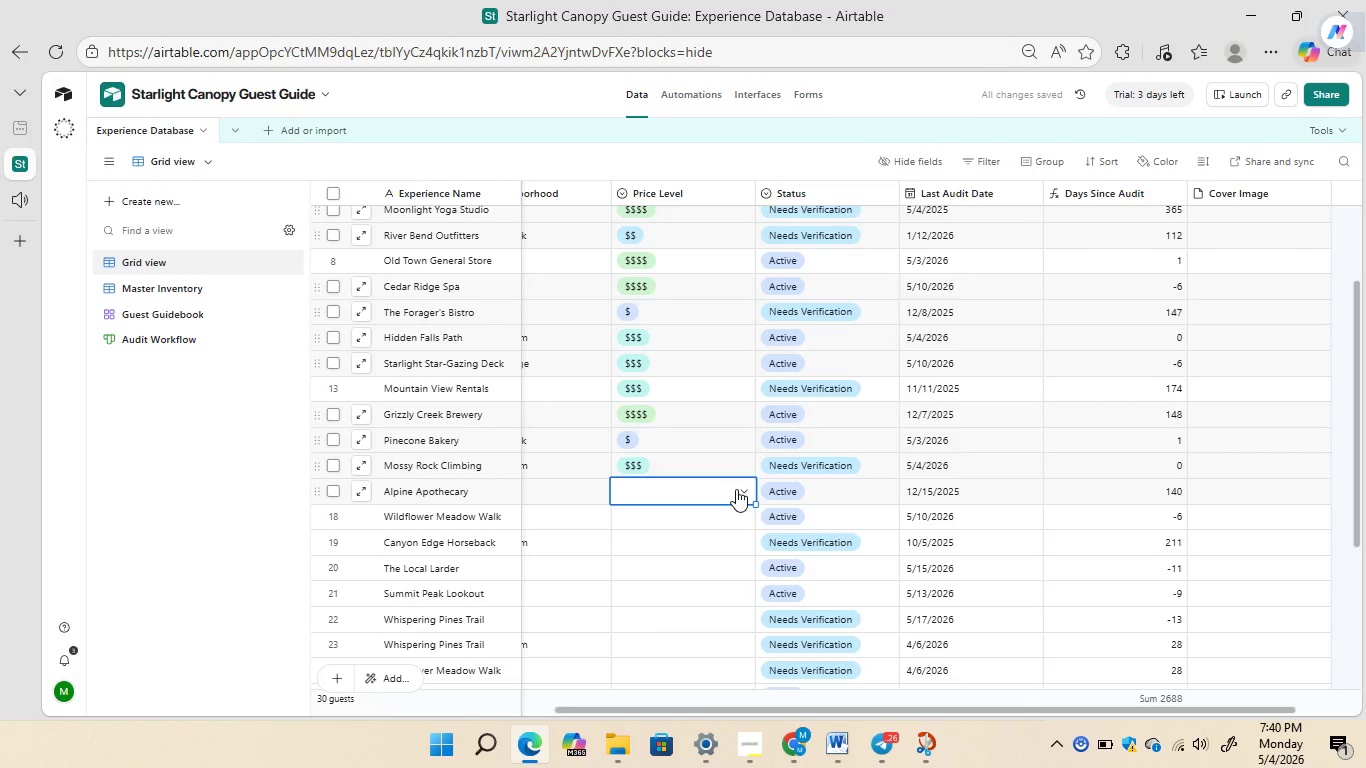 
left_click([736, 489])
 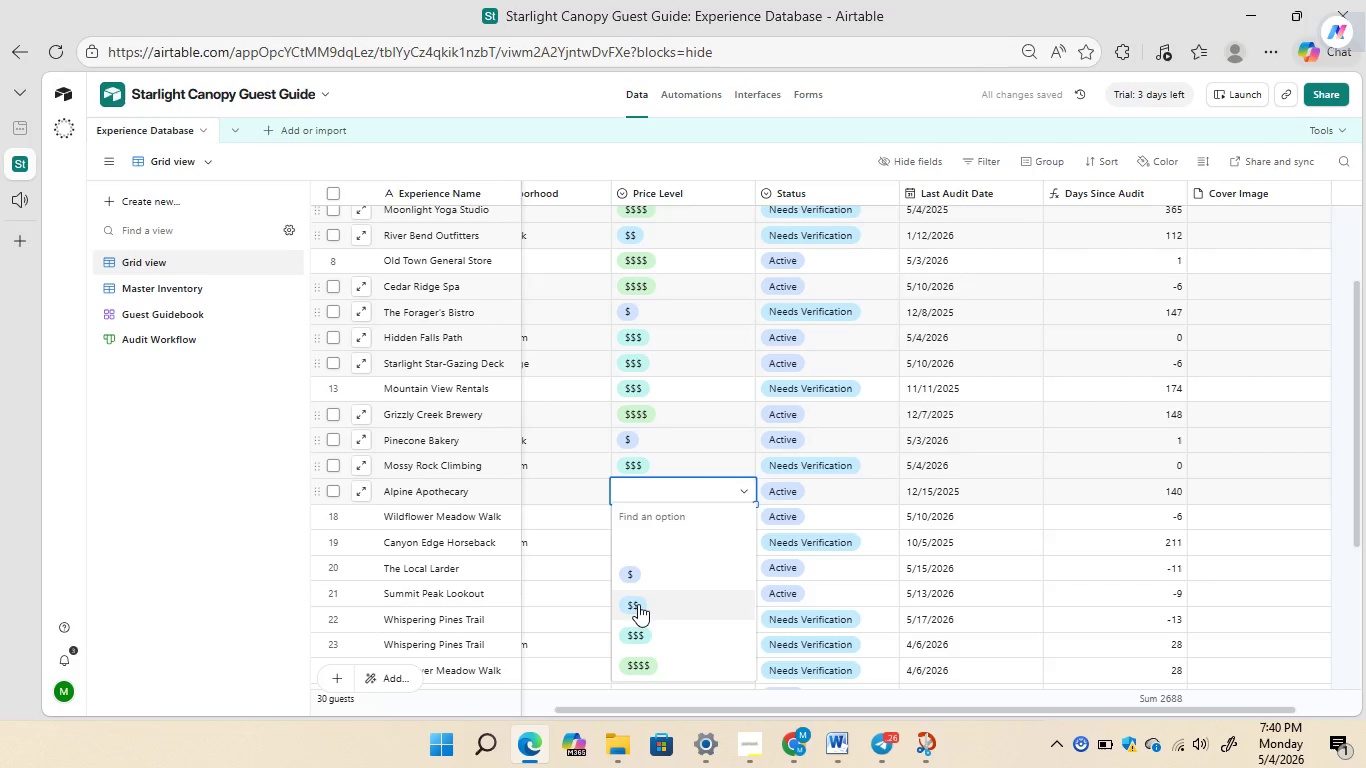 
left_click([638, 605])
 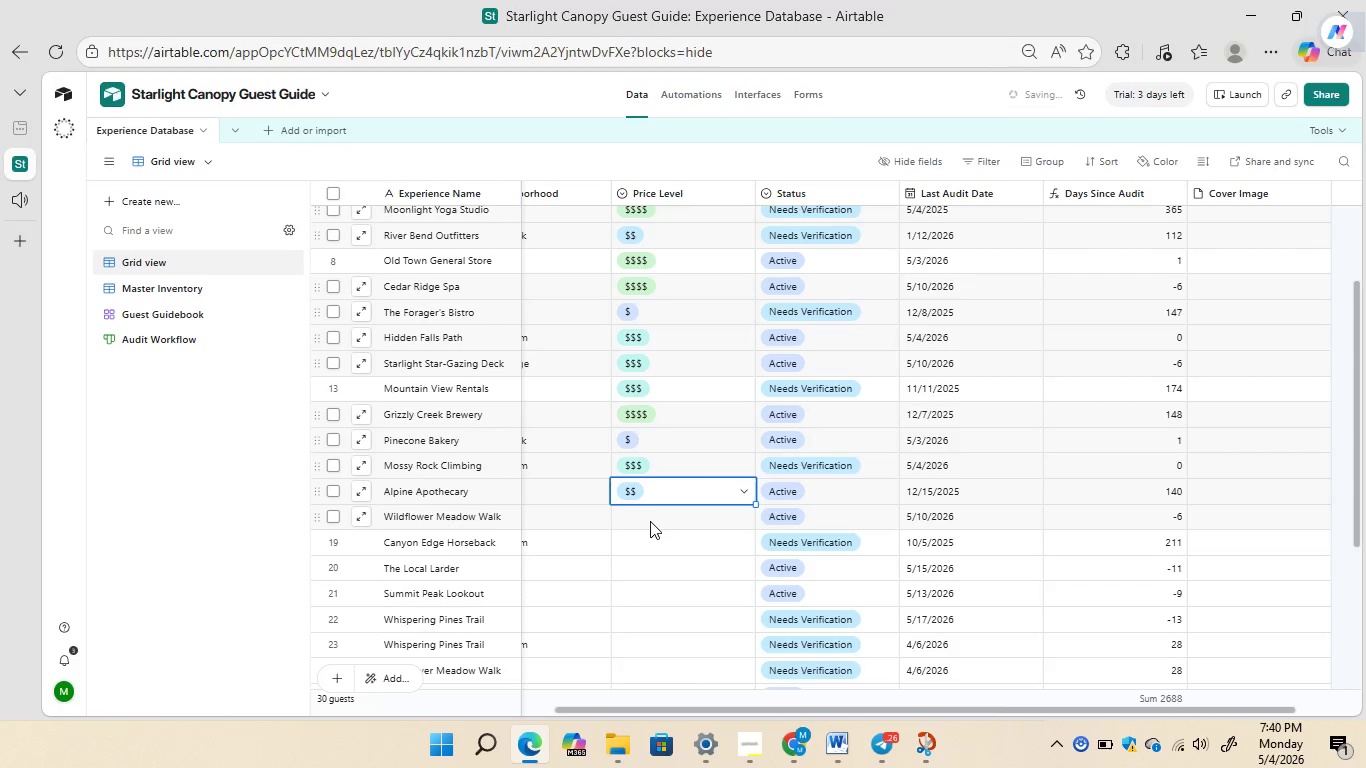 
double_click([650, 521])
 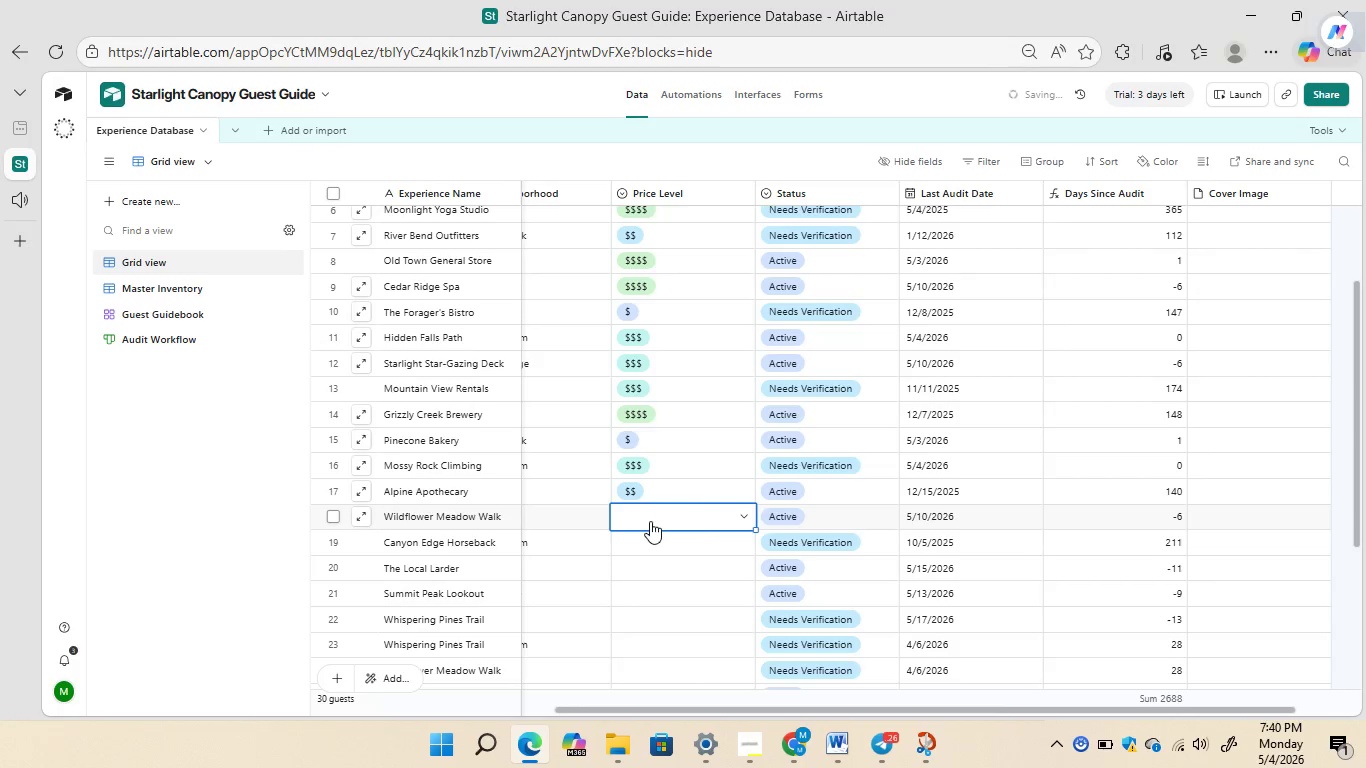 
triple_click([650, 521])
 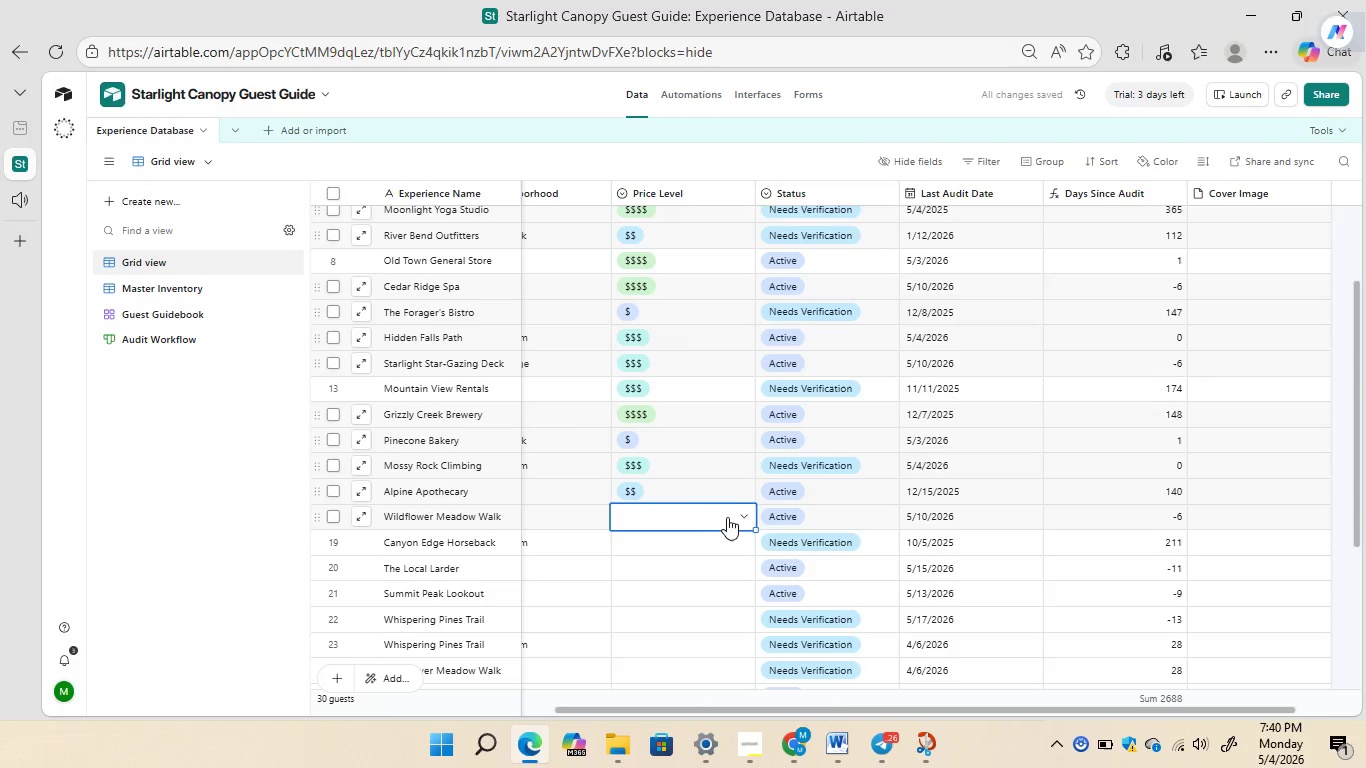 
left_click([732, 510])
 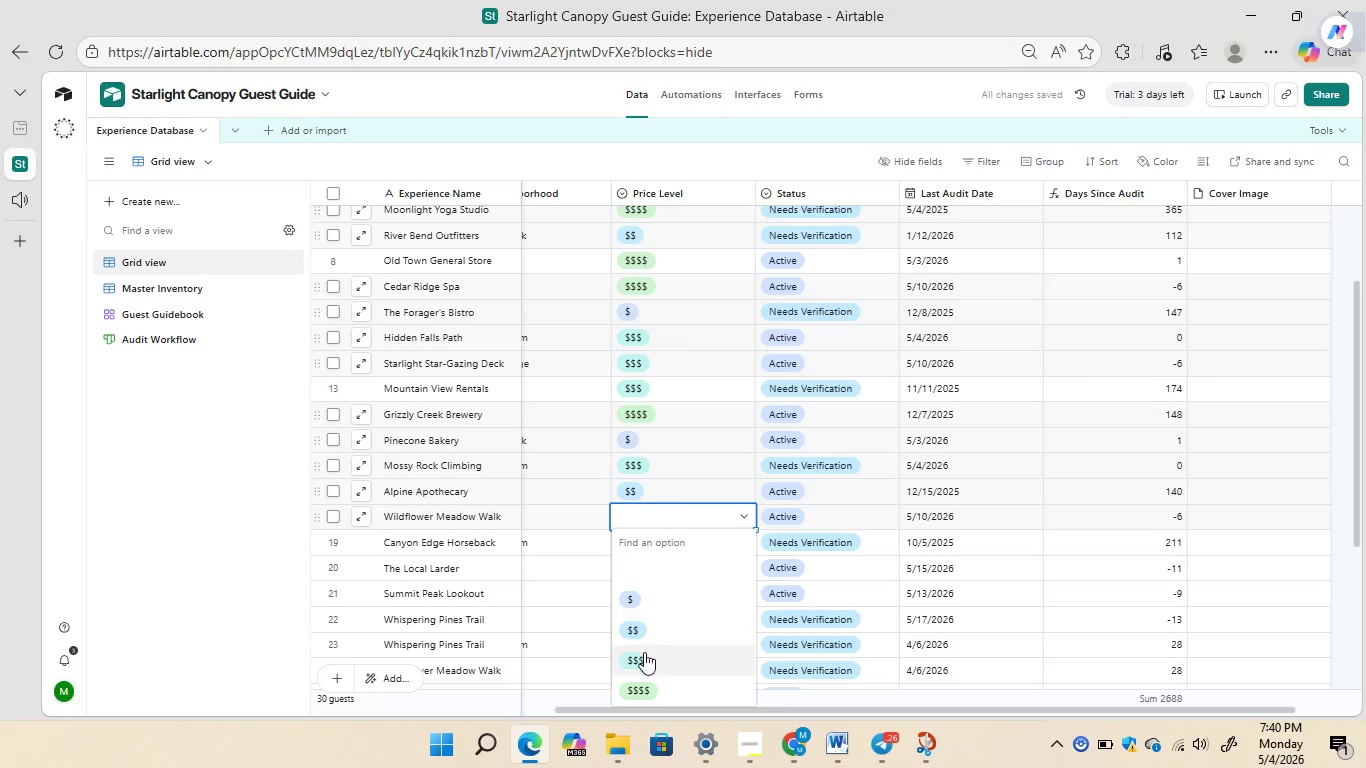 
left_click([644, 658])
 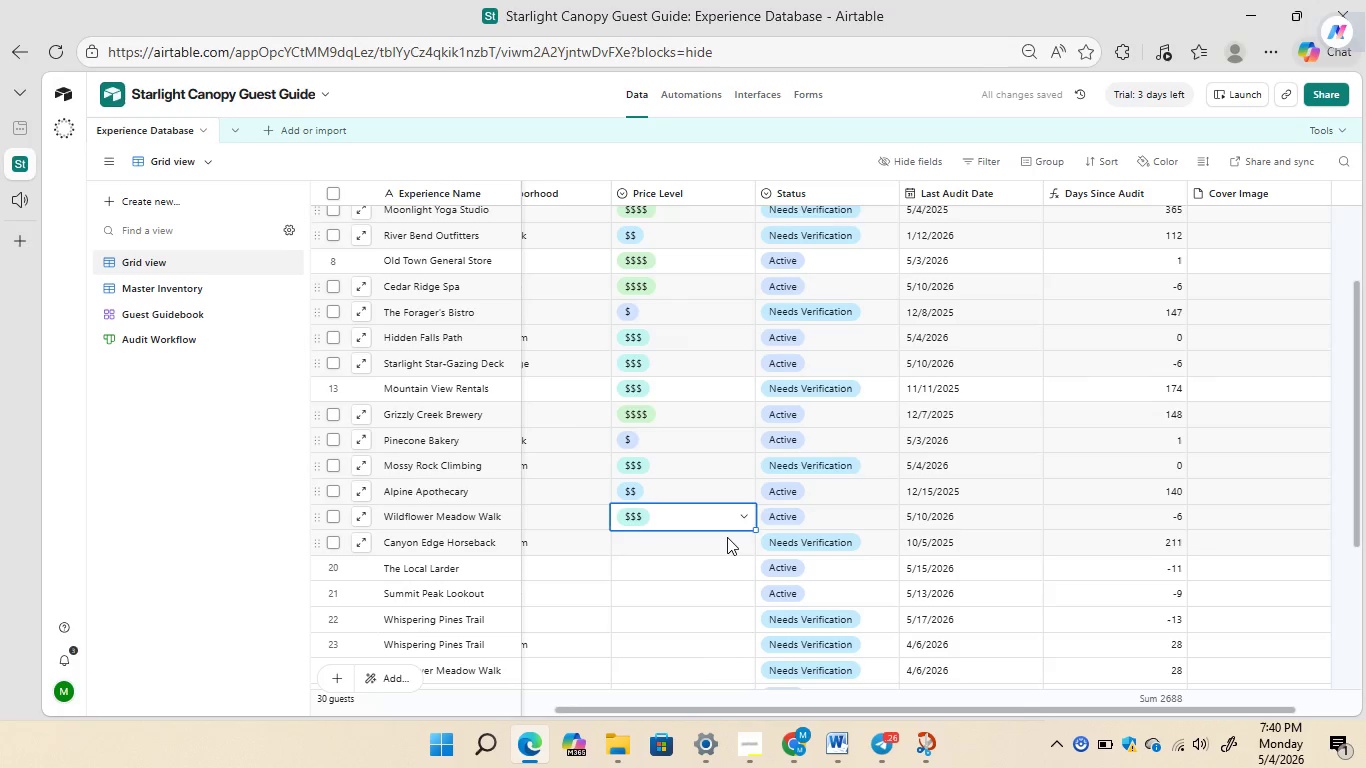 
double_click([727, 537])
 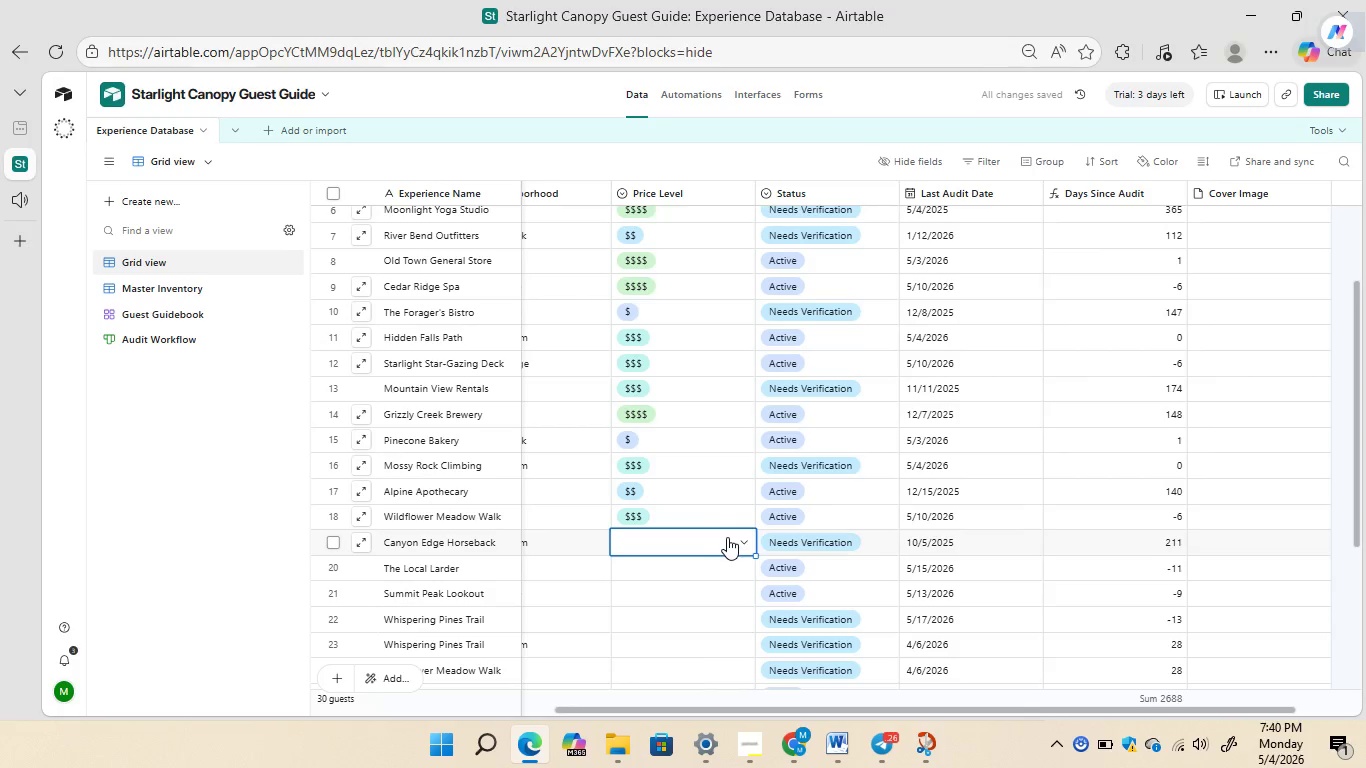 
triple_click([727, 537])
 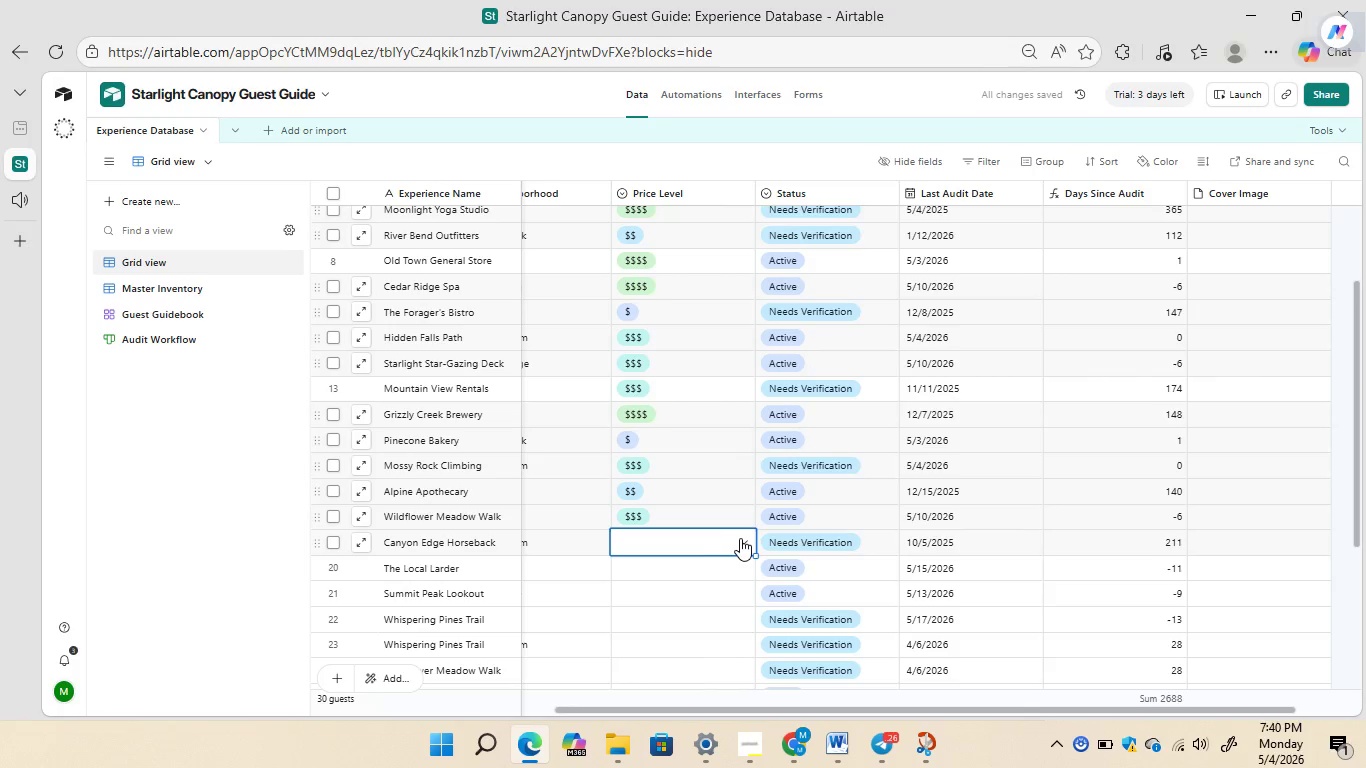 
left_click([741, 538])
 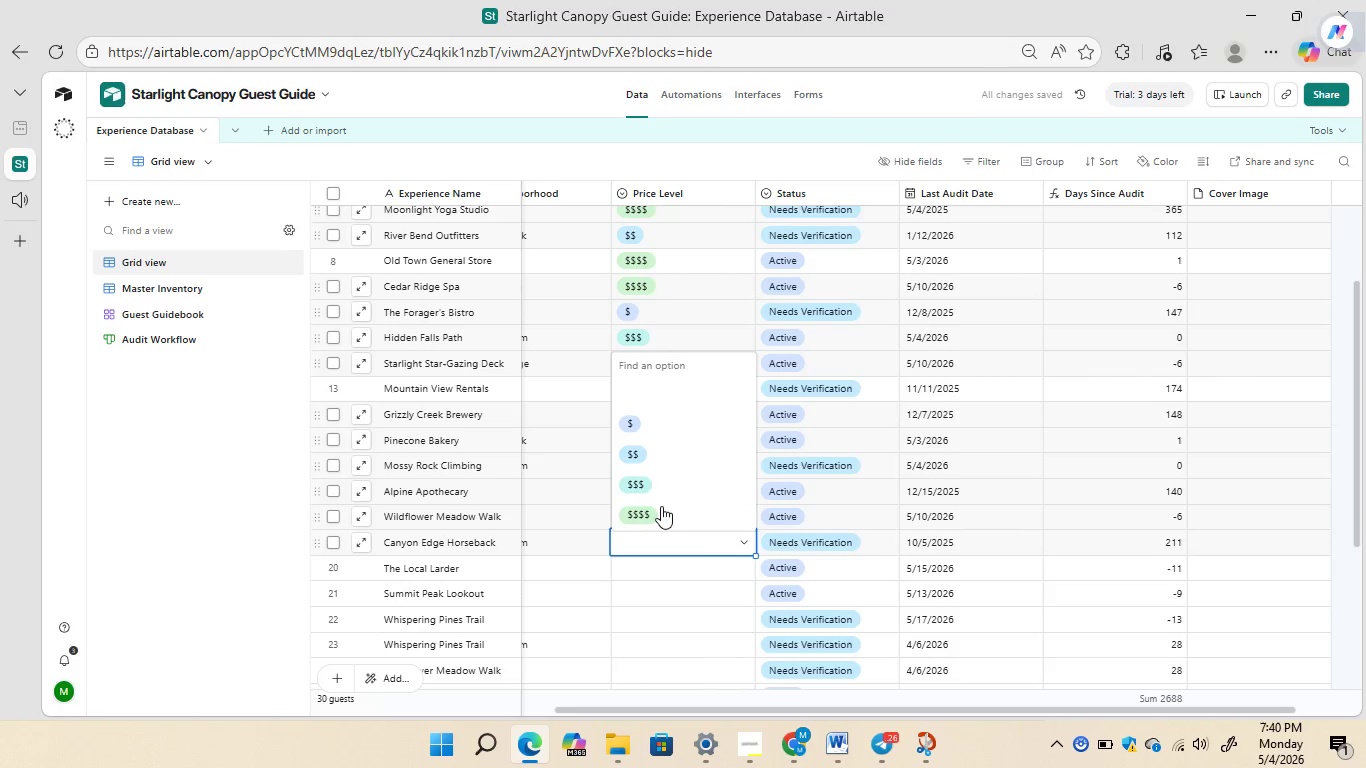 
left_click([661, 506])
 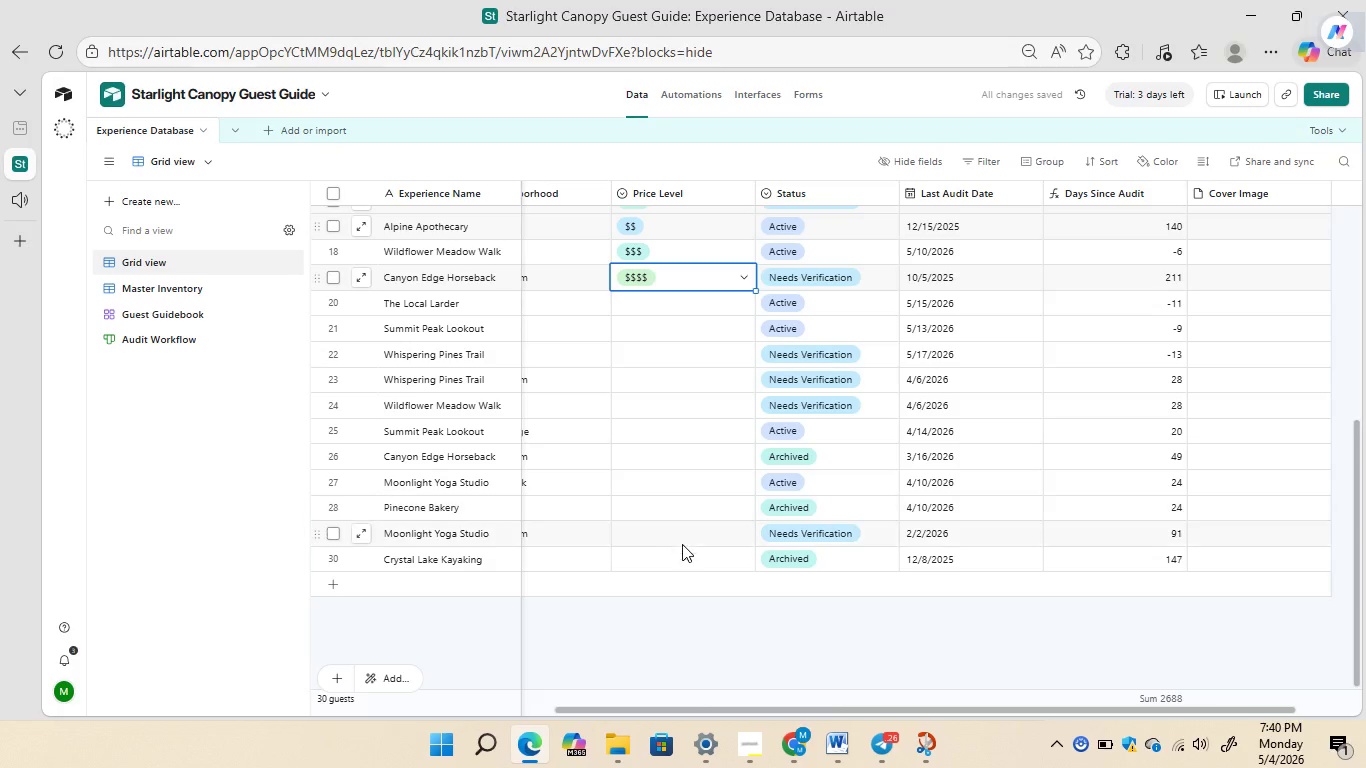 
double_click([712, 552])
 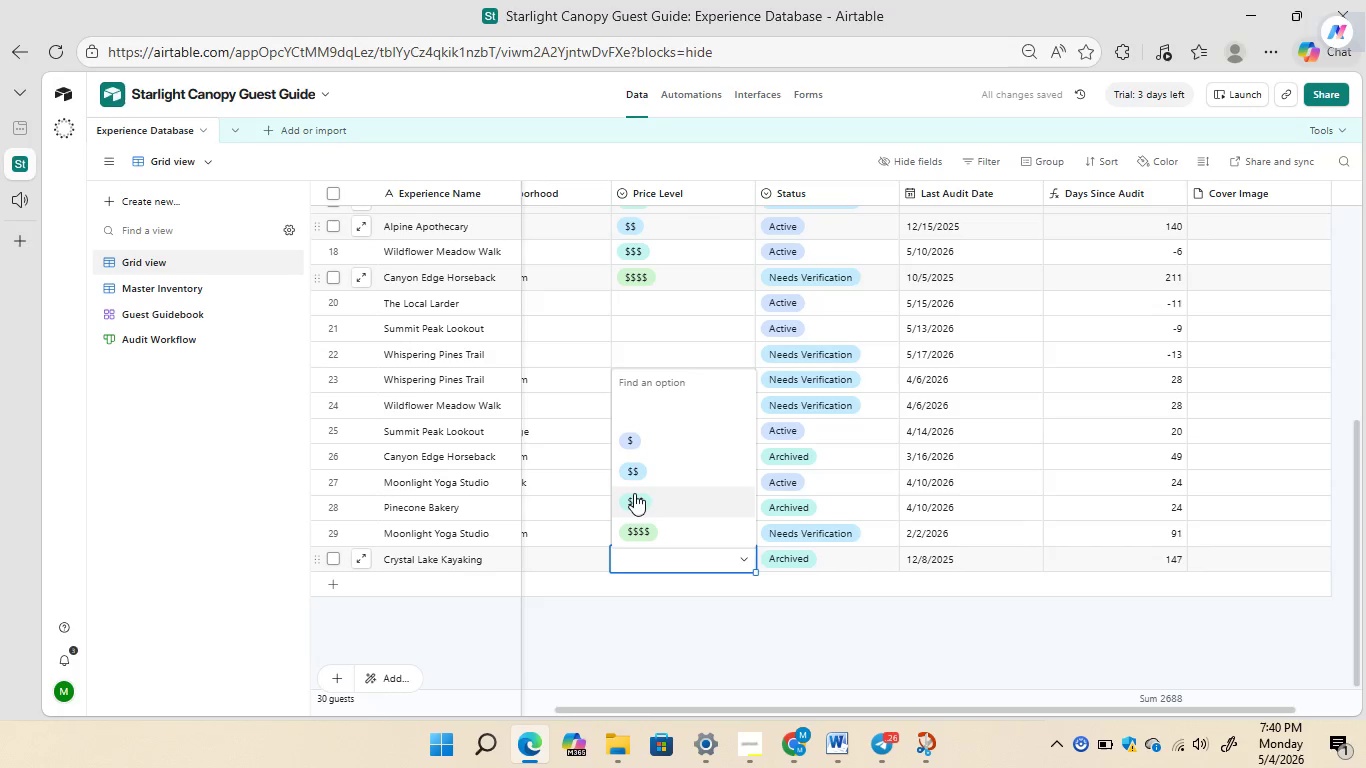 
left_click([634, 493])
 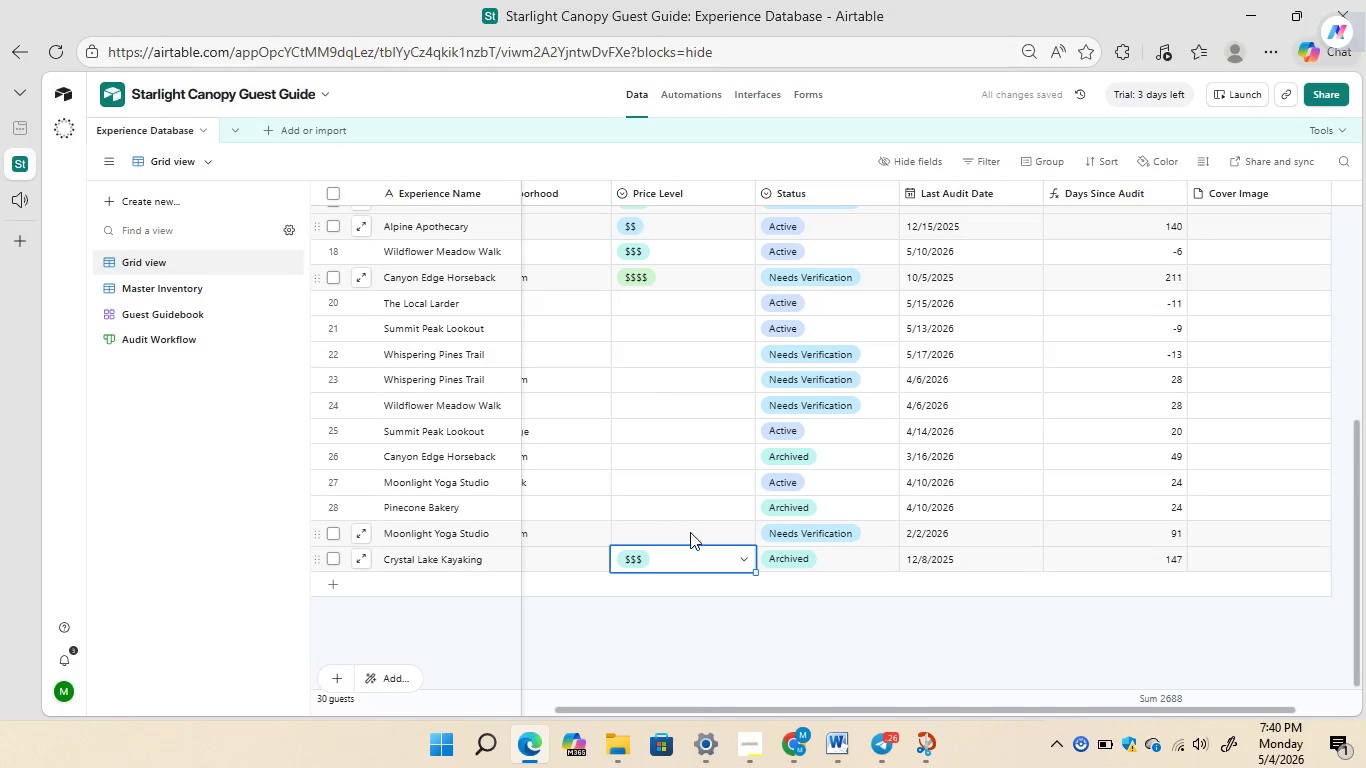 
double_click([690, 532])
 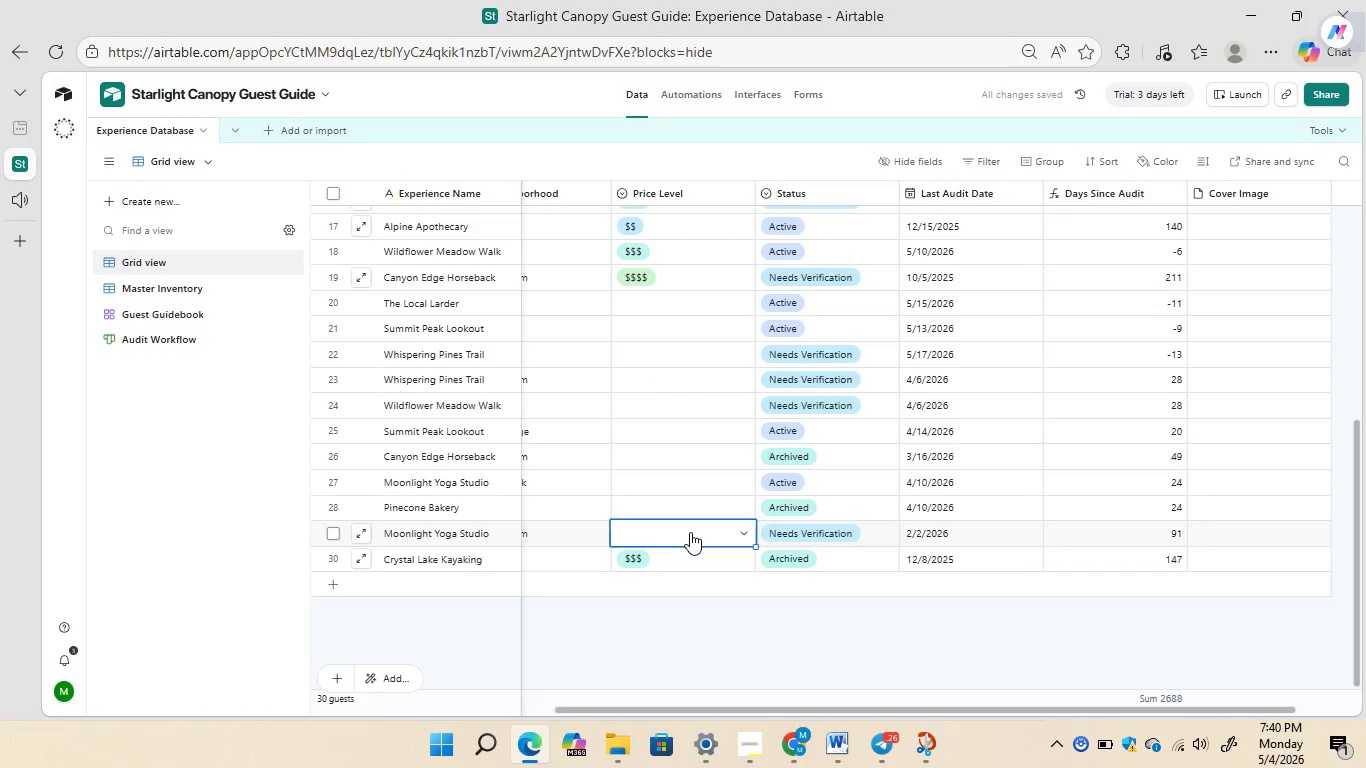 
triple_click([690, 532])
 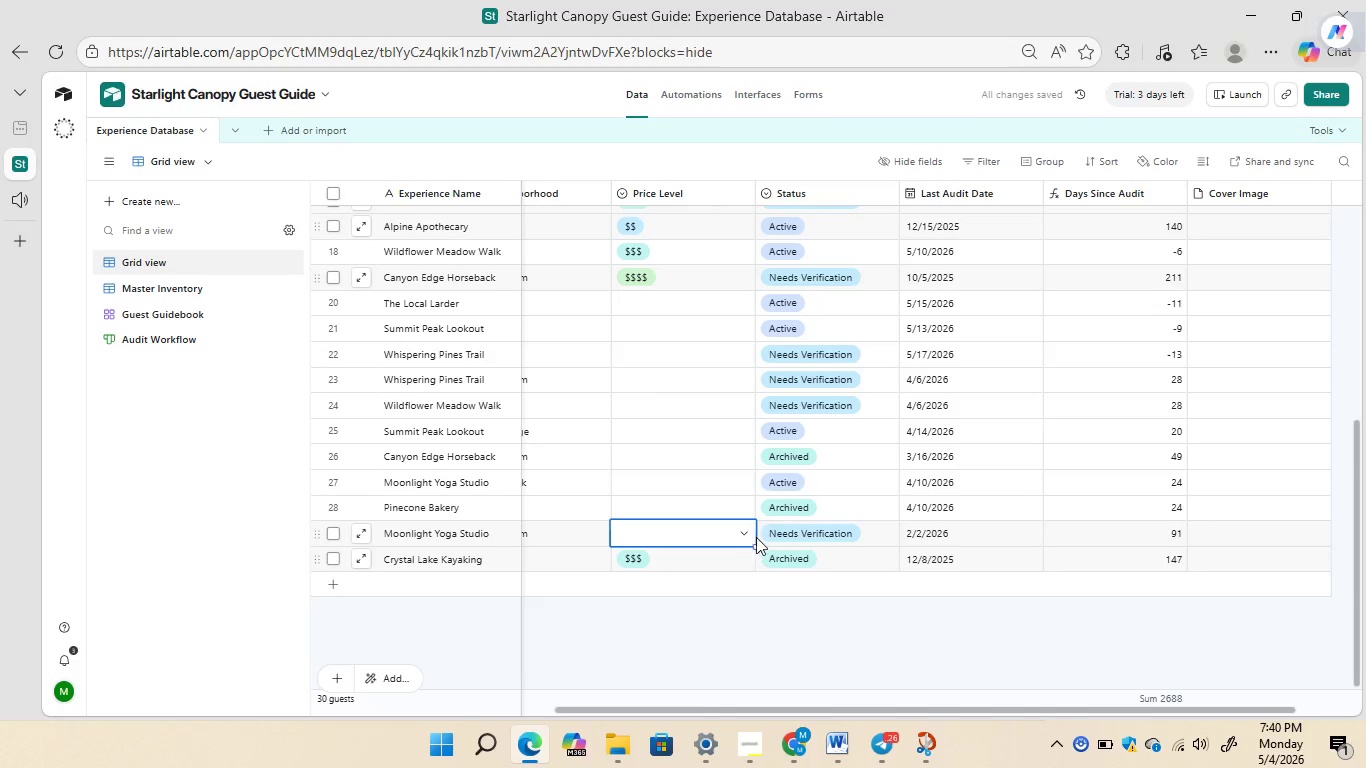 
left_click([764, 532])
 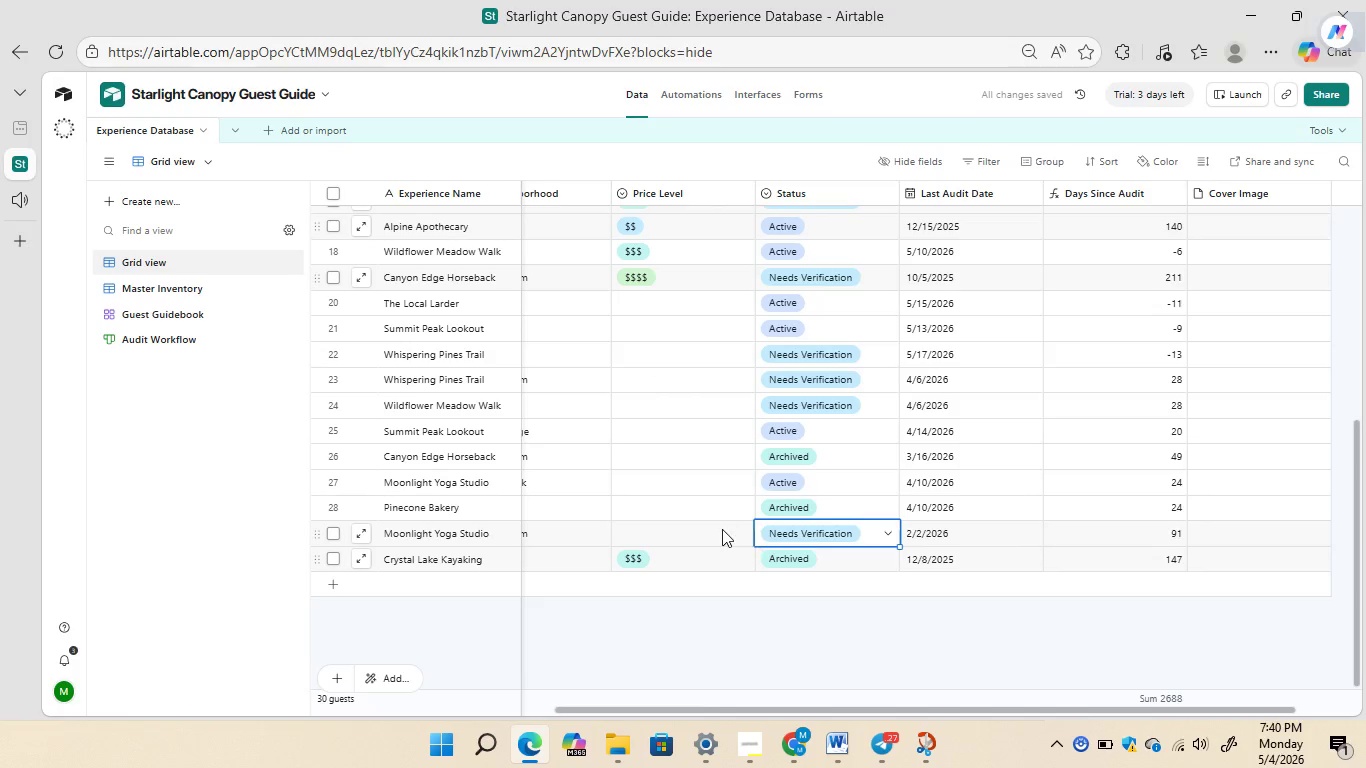 
double_click([722, 529])
 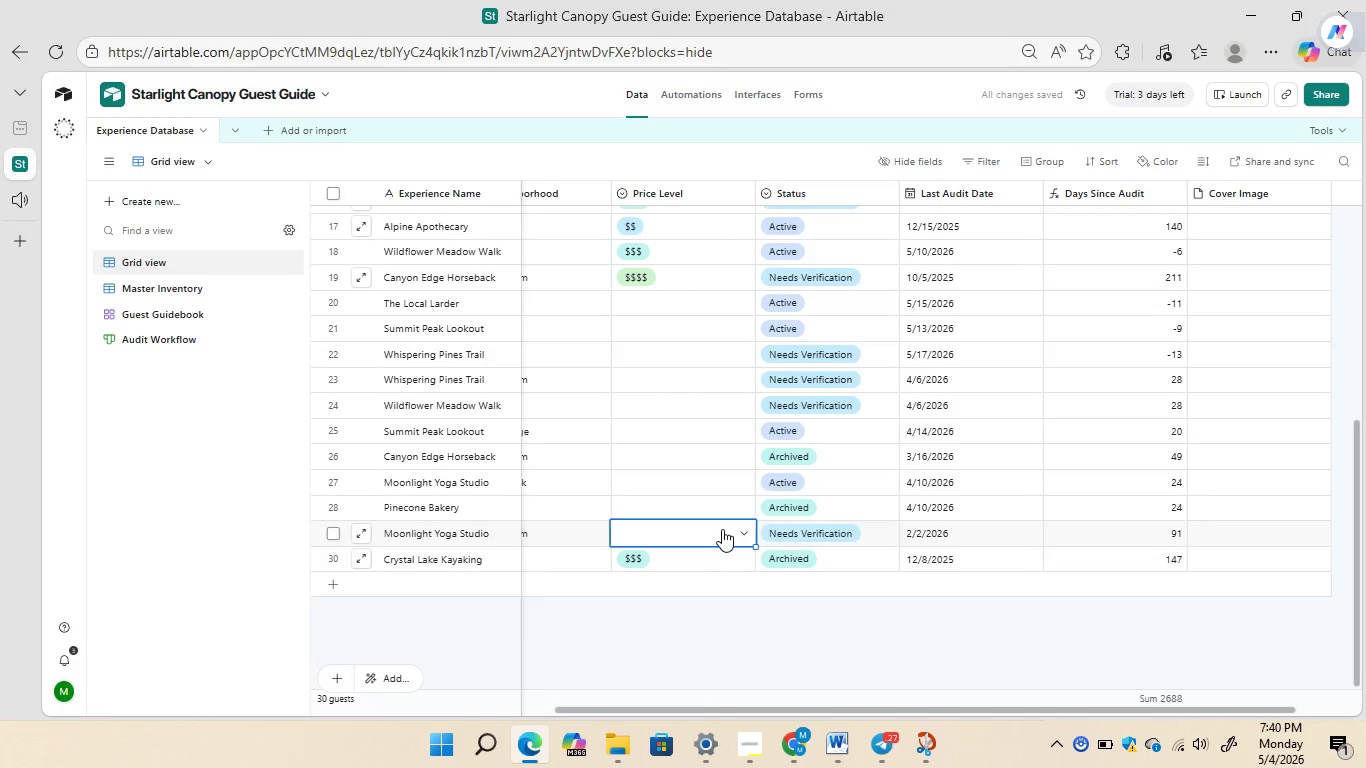 
triple_click([722, 529])
 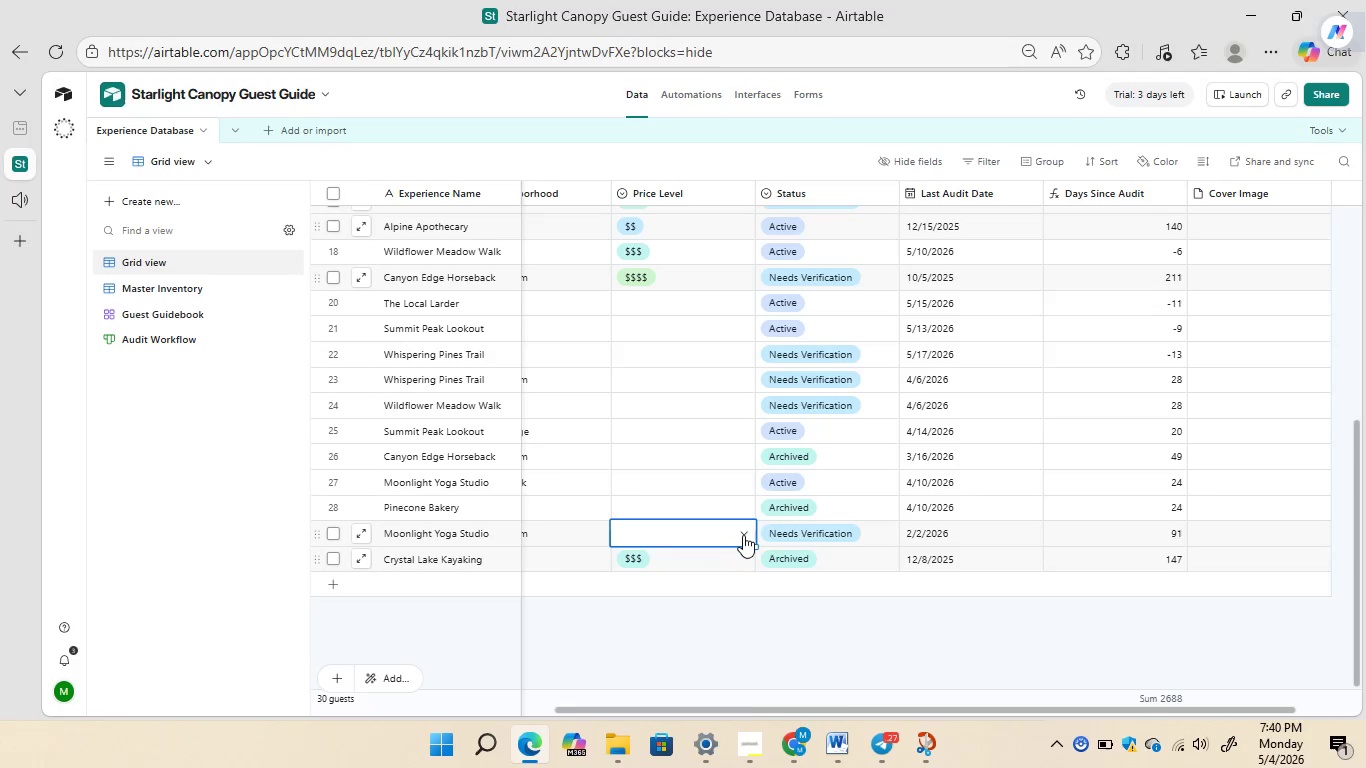 
left_click([744, 535])
 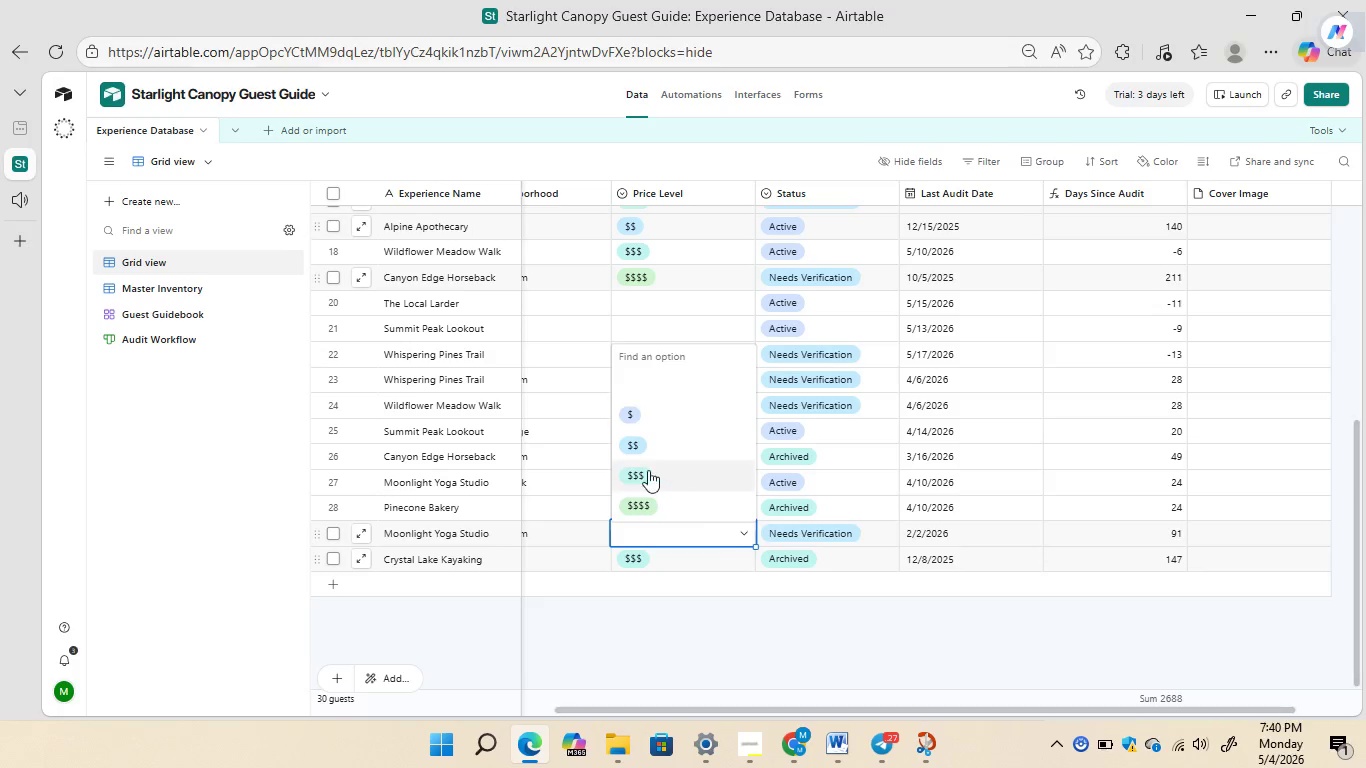 
left_click([641, 467])
 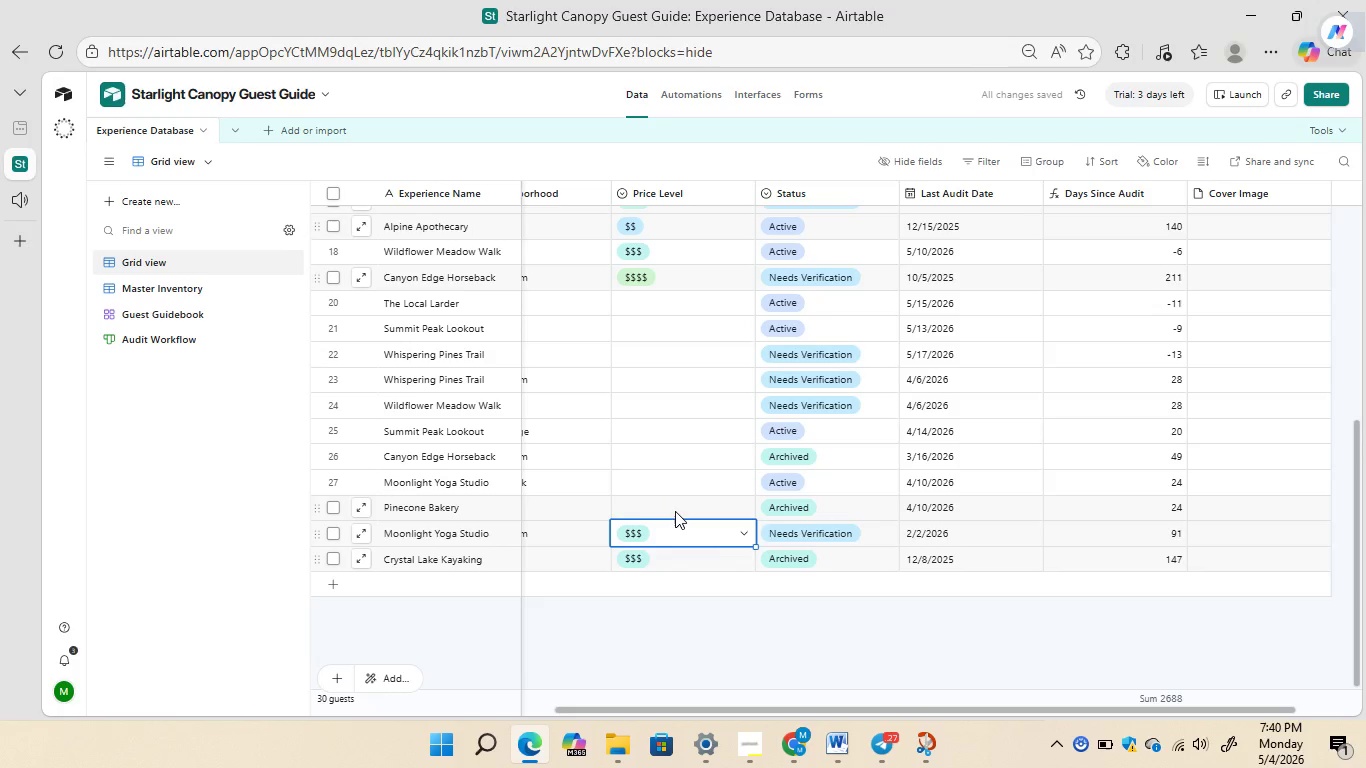 
double_click([675, 512])
 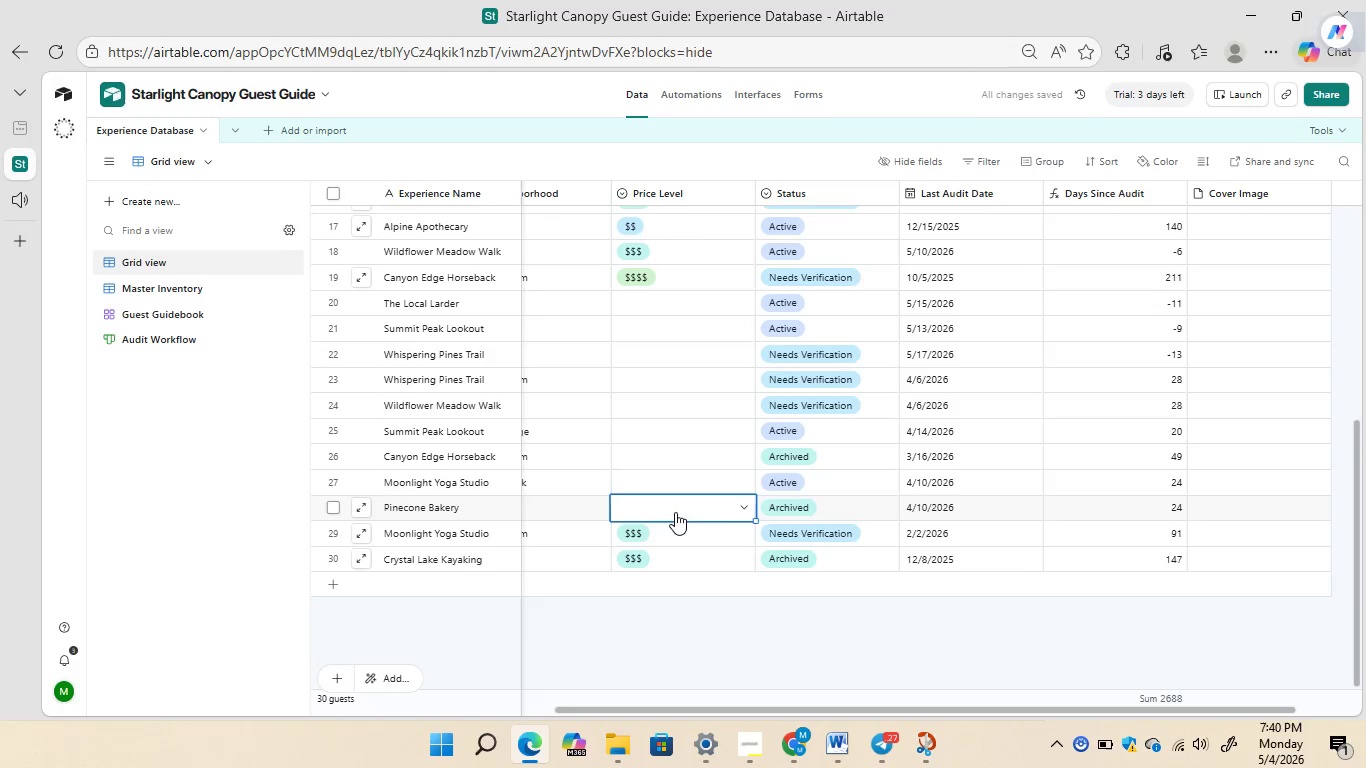 
triple_click([675, 512])
 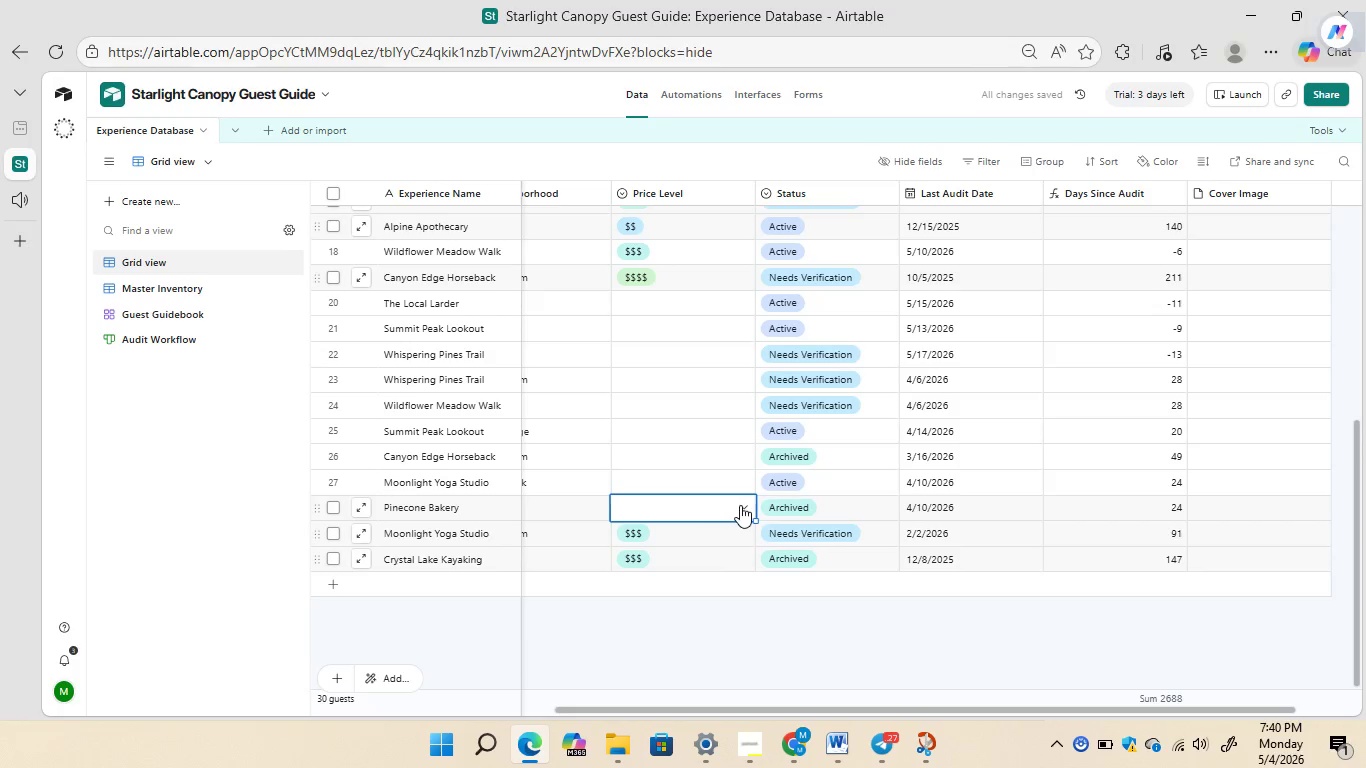 
double_click([740, 505])
 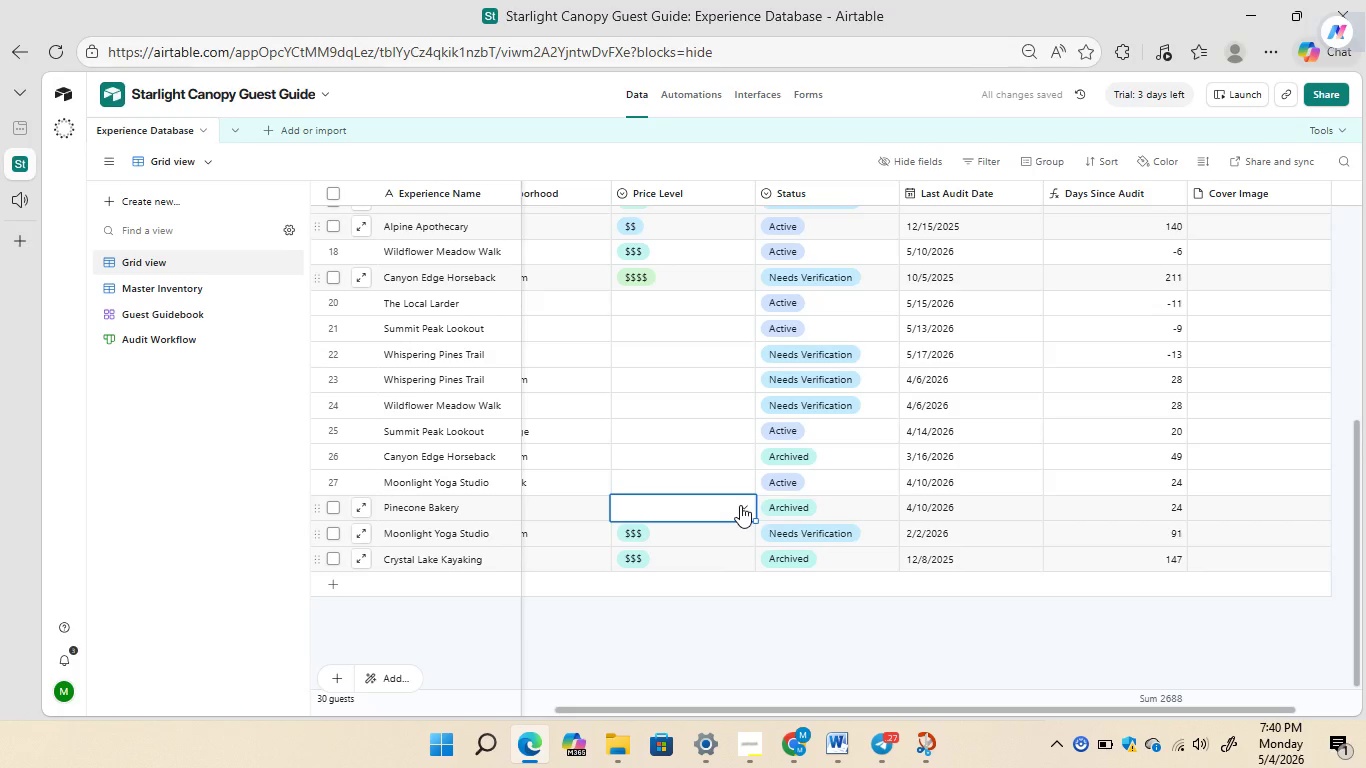 
left_click([740, 505])
 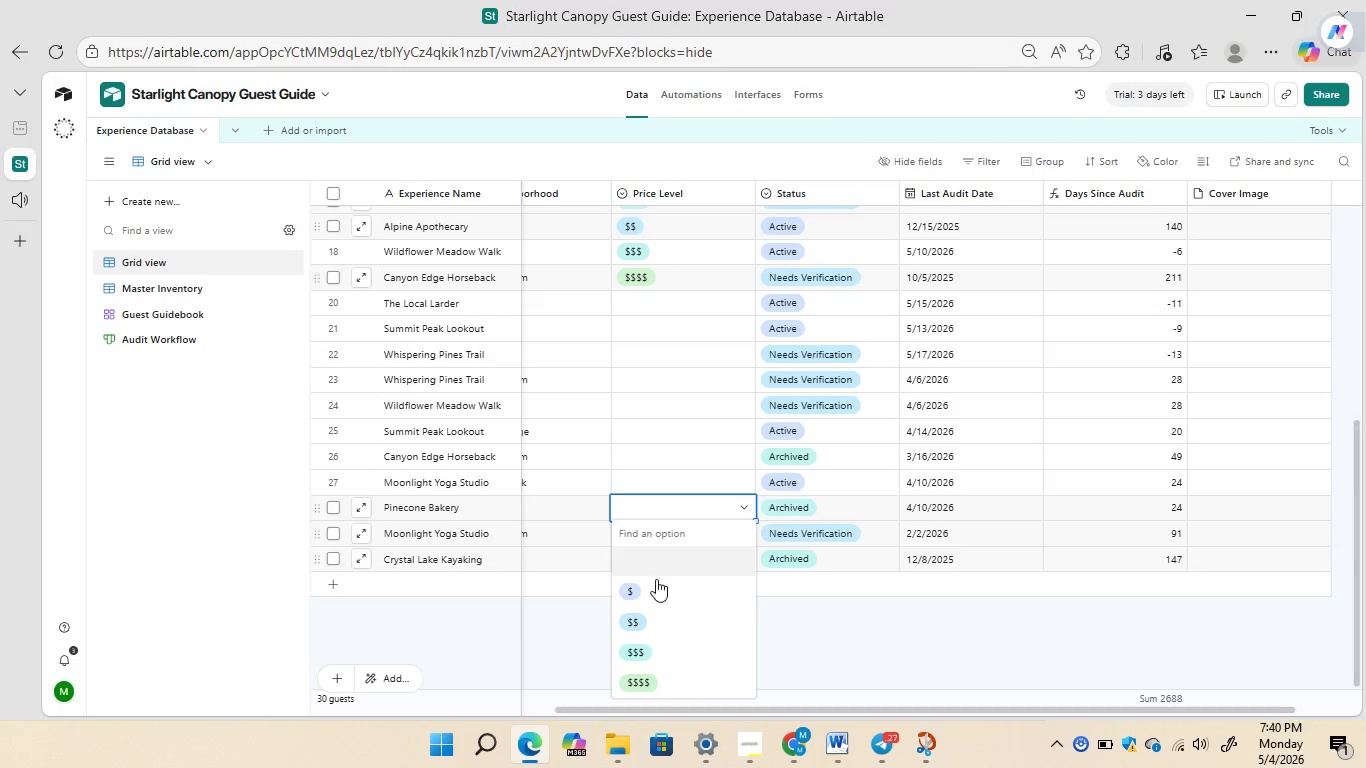 
left_click([642, 592])
 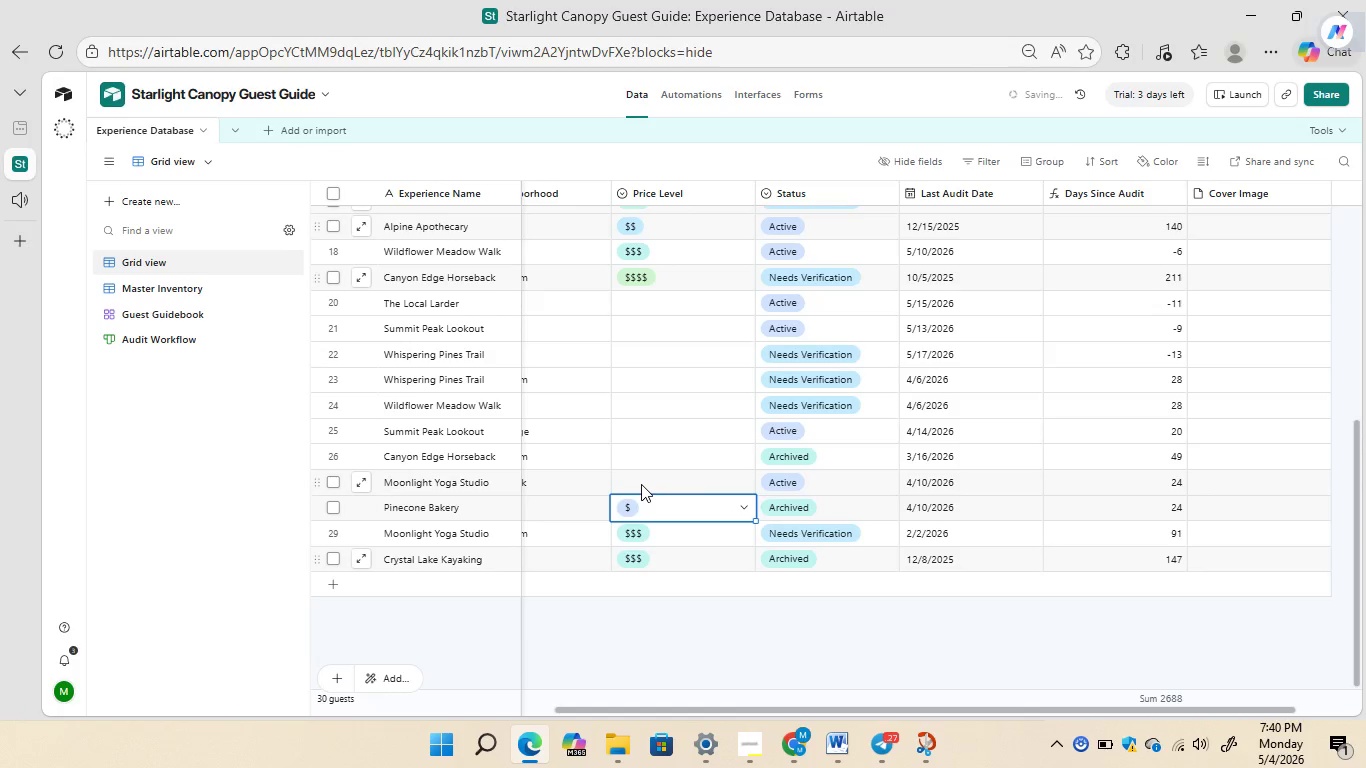 
double_click([641, 484])
 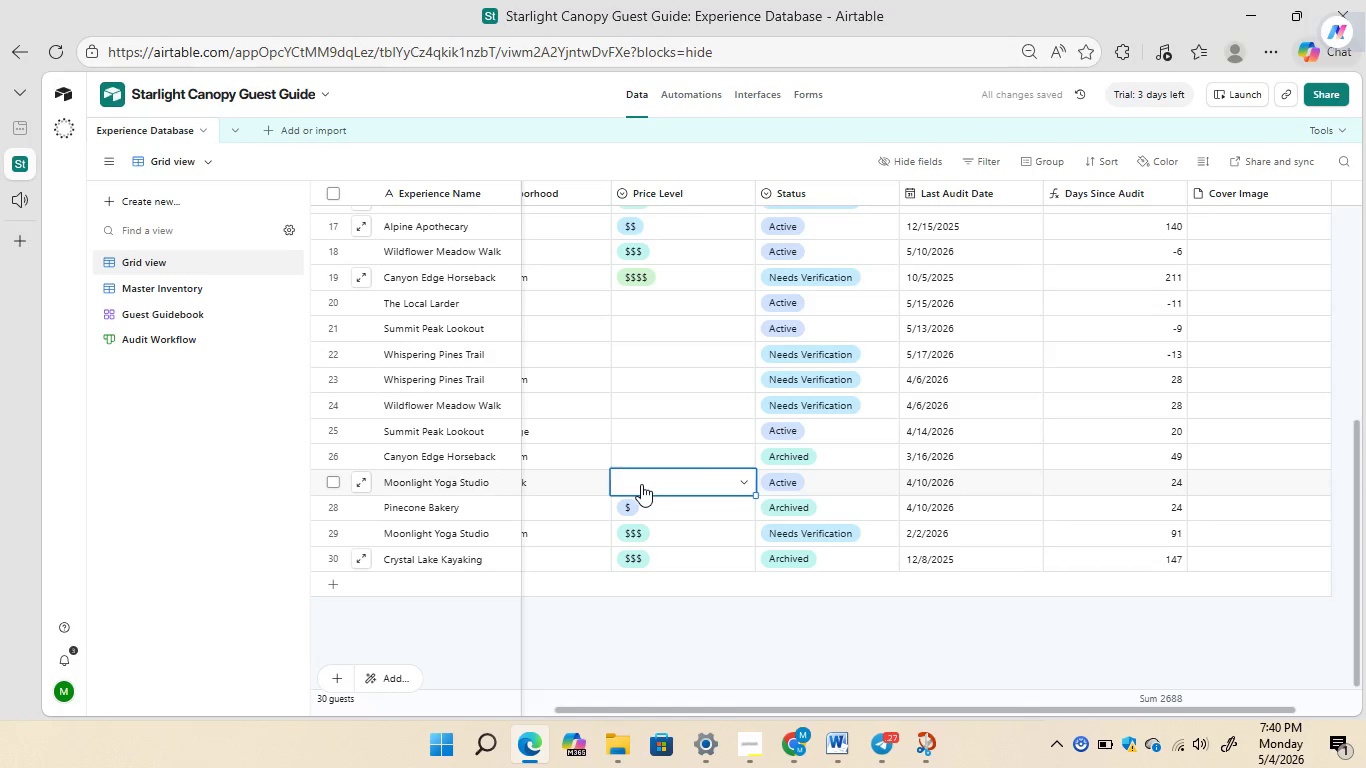 
triple_click([641, 484])
 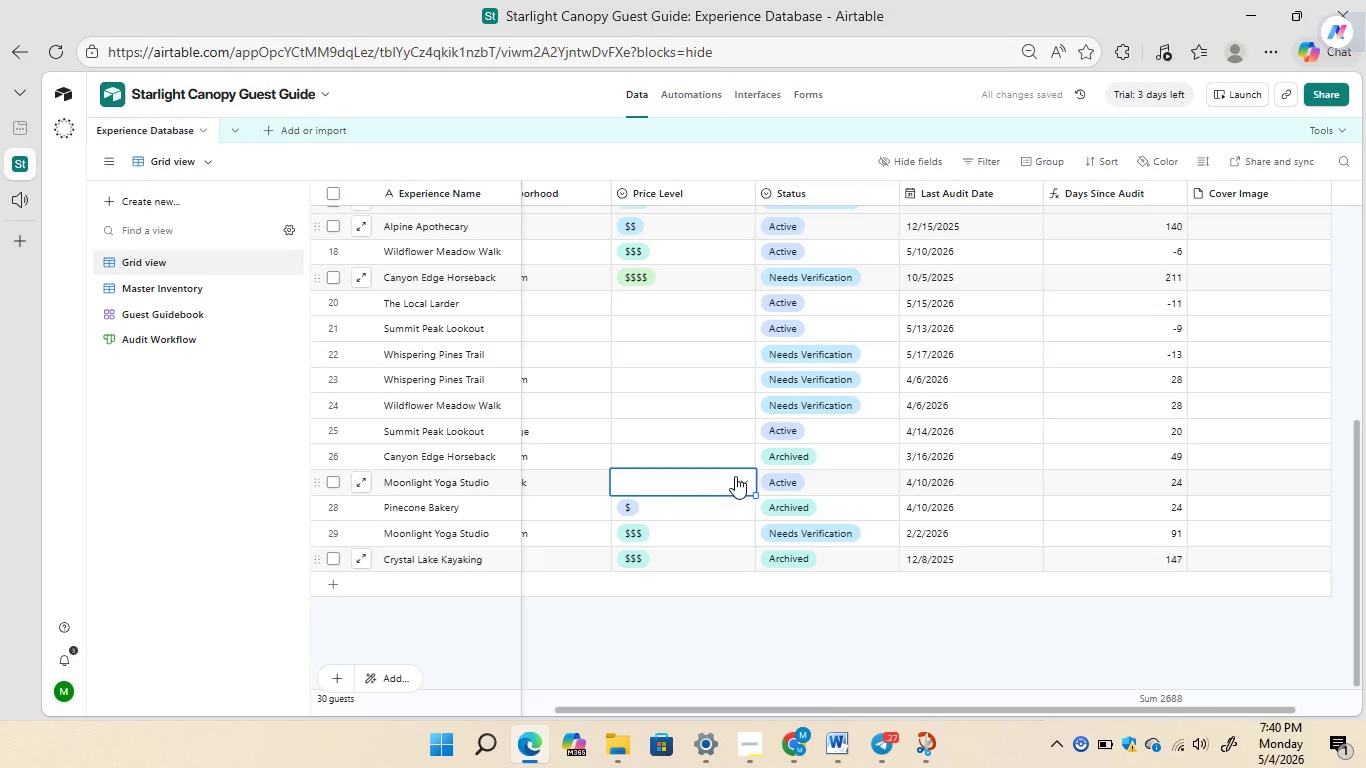 
left_click([738, 476])
 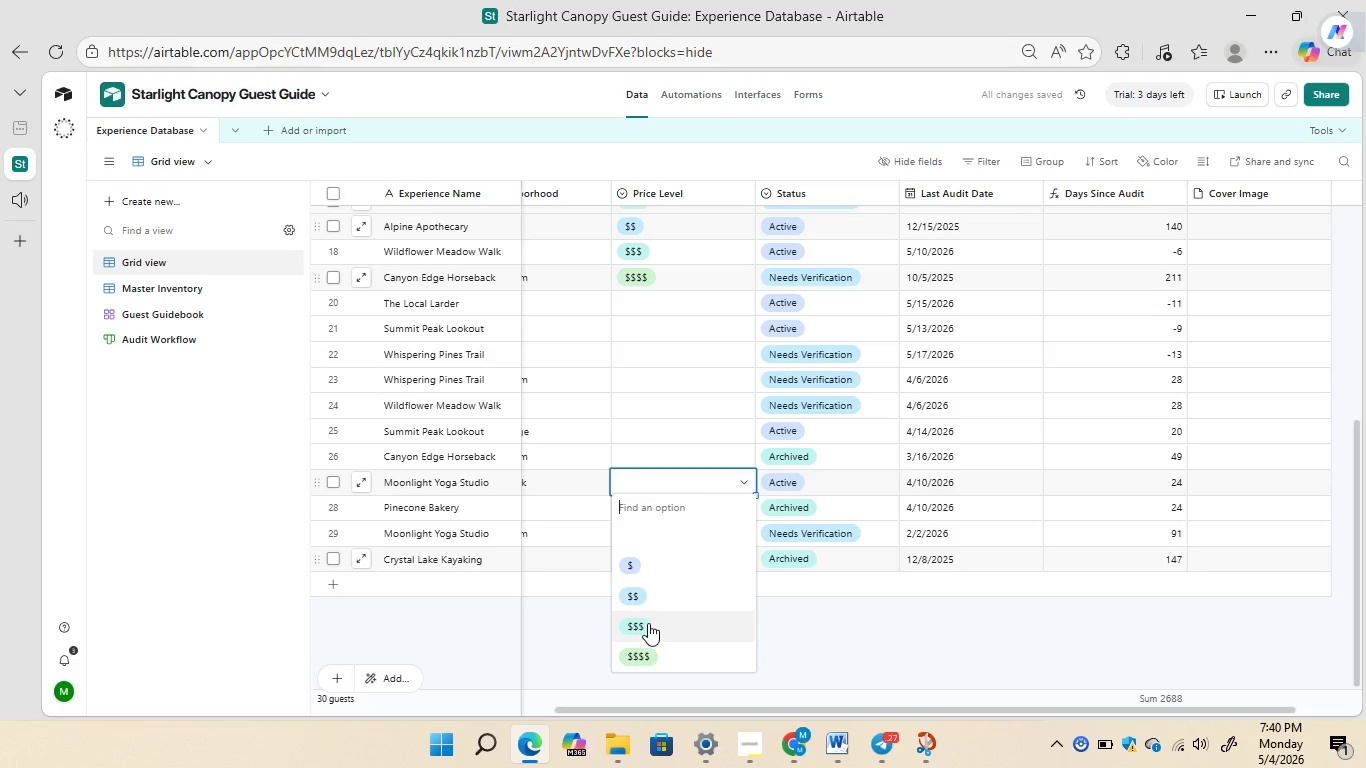 
left_click([648, 625])
 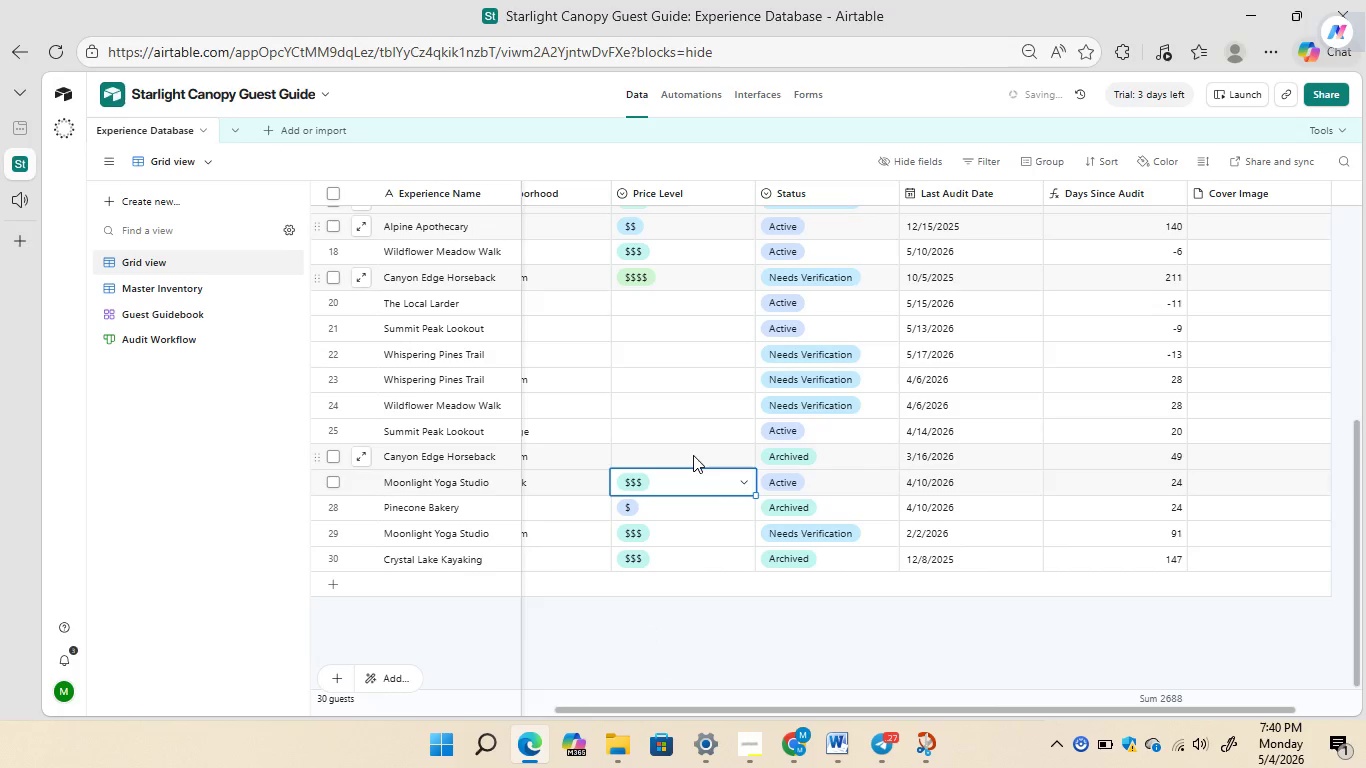 
double_click([693, 455])
 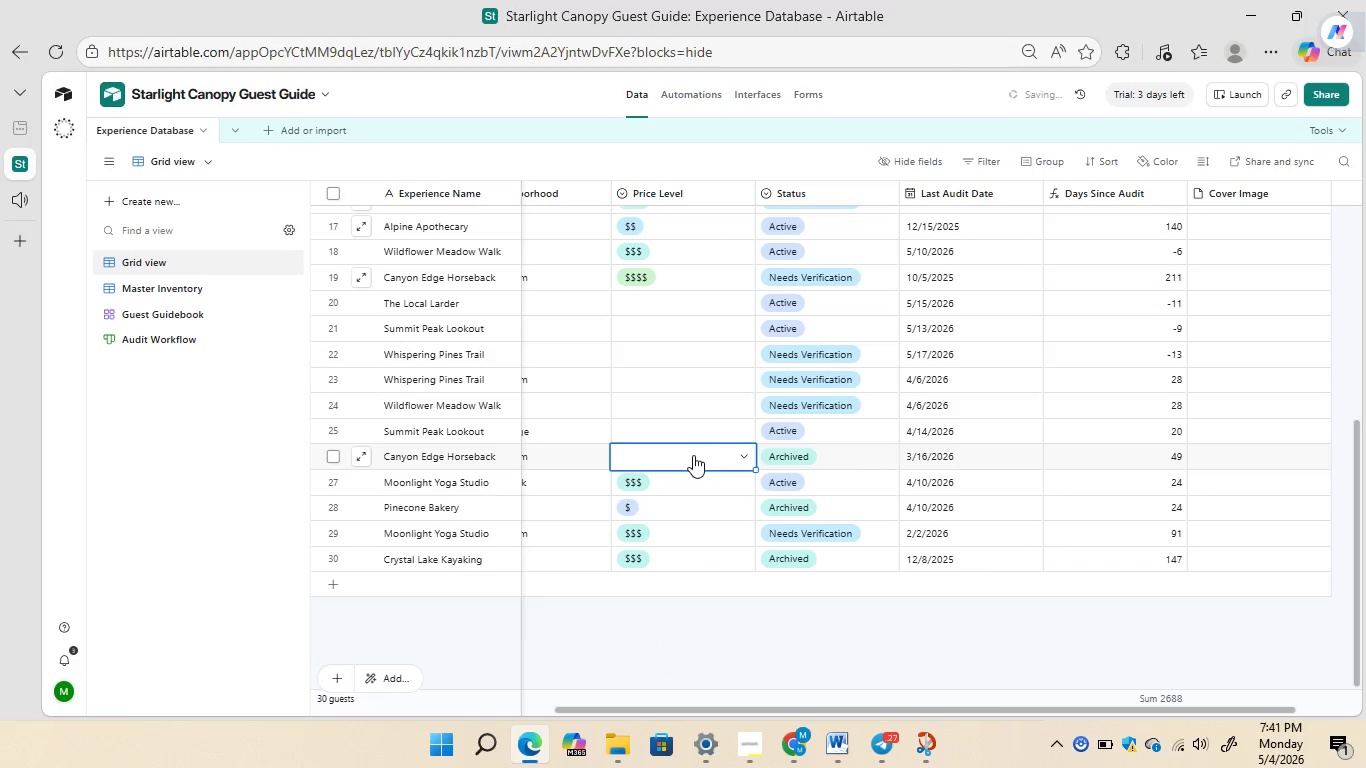 
triple_click([693, 455])
 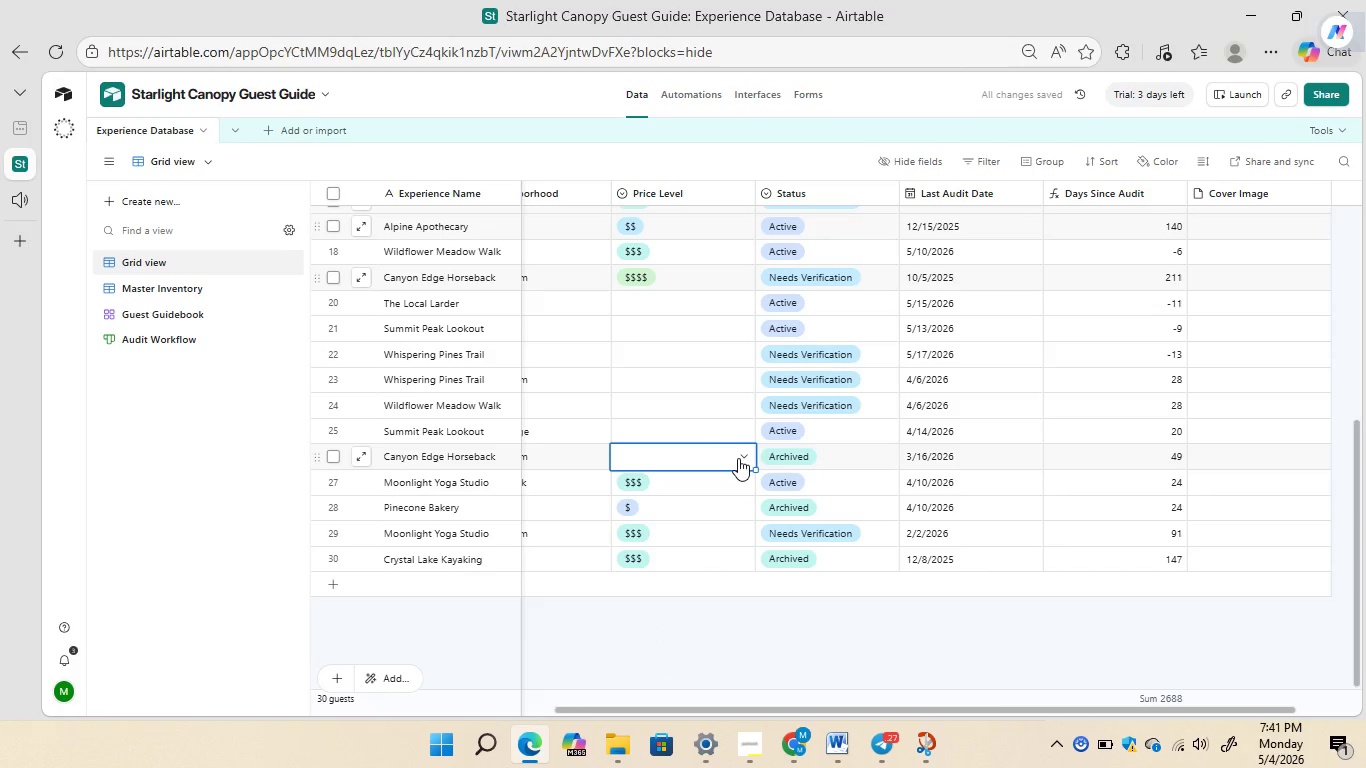 
double_click([738, 458])
 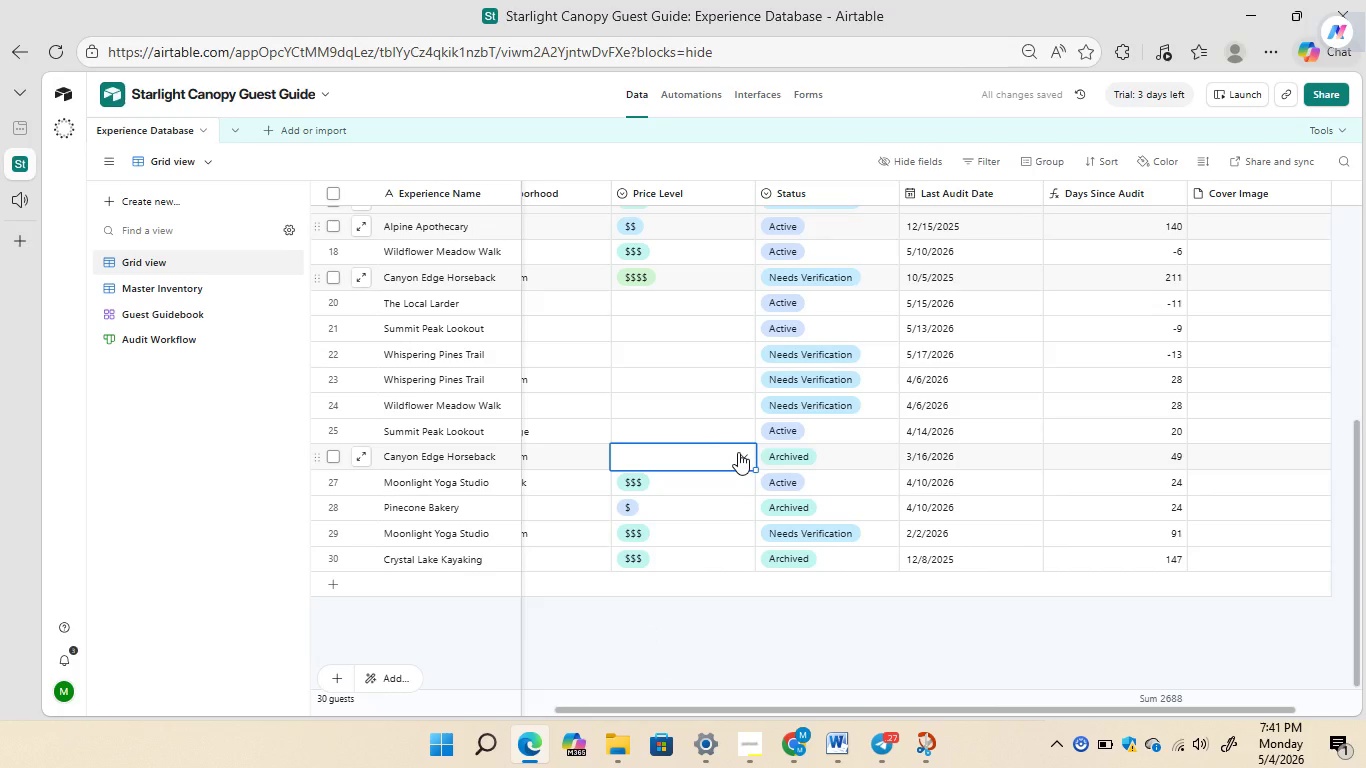 
double_click([738, 452])
 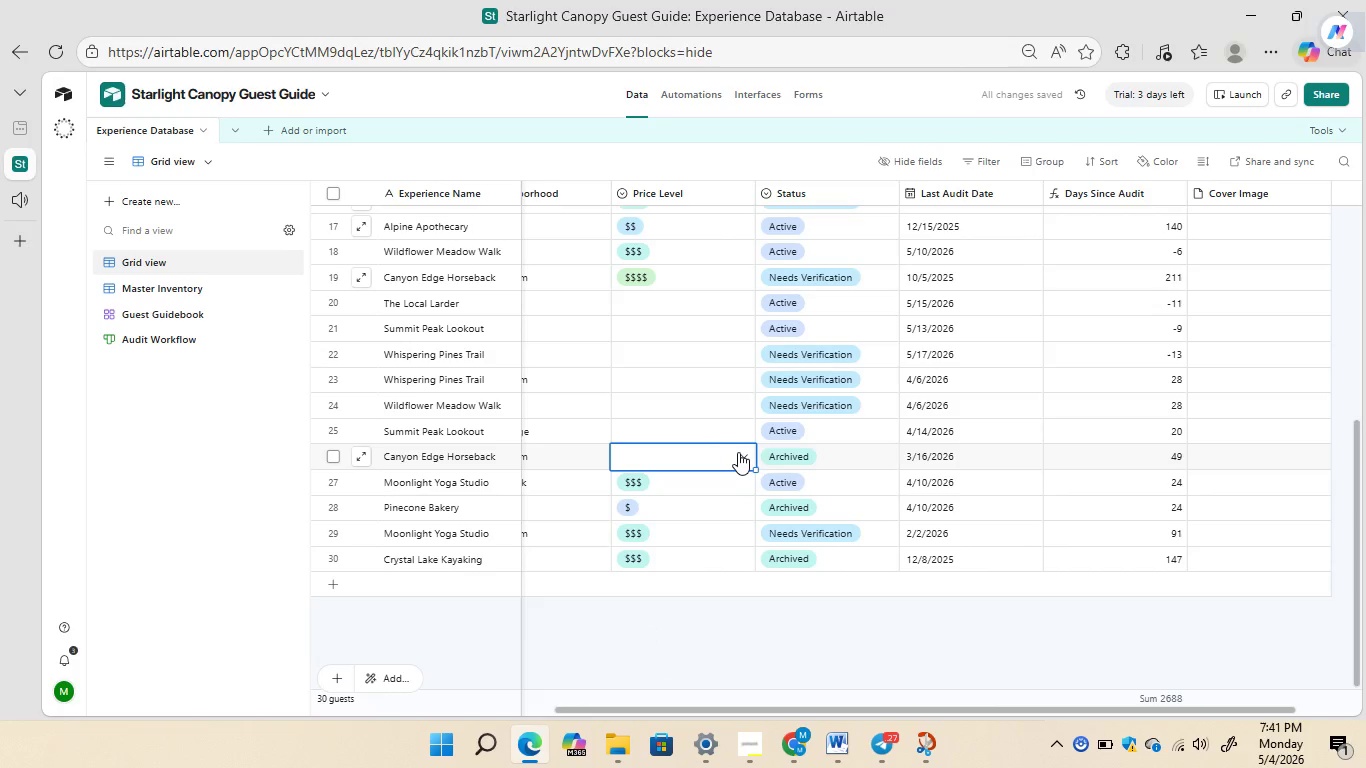 
triple_click([738, 452])
 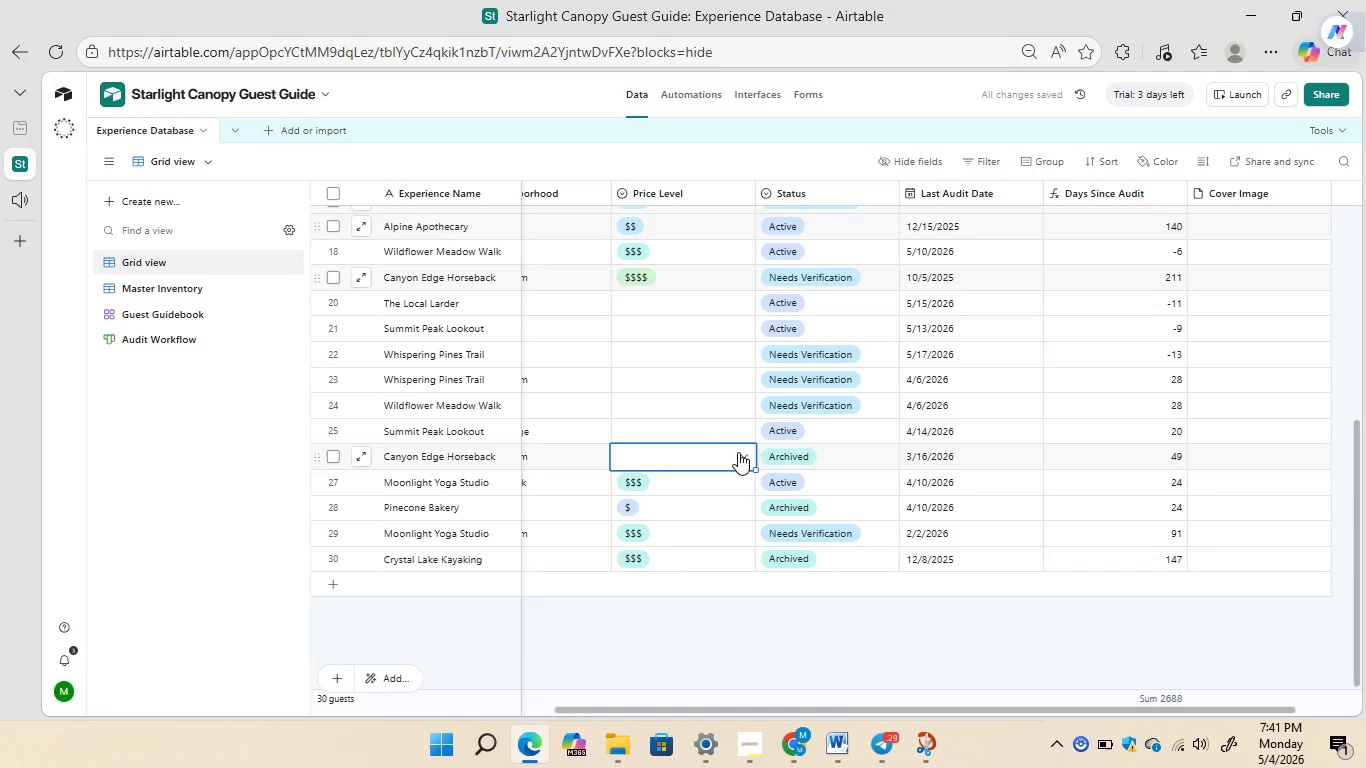 
double_click([738, 452])
 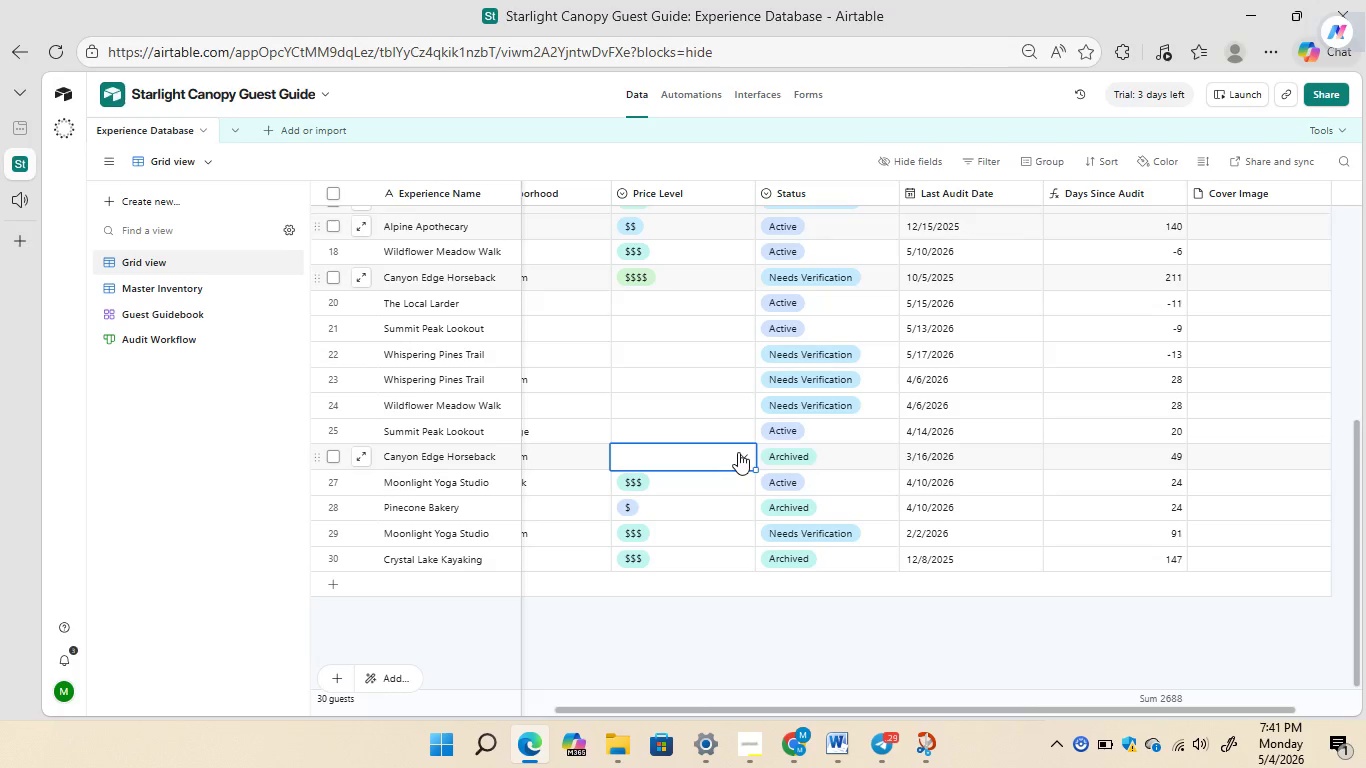 
double_click([738, 452])
 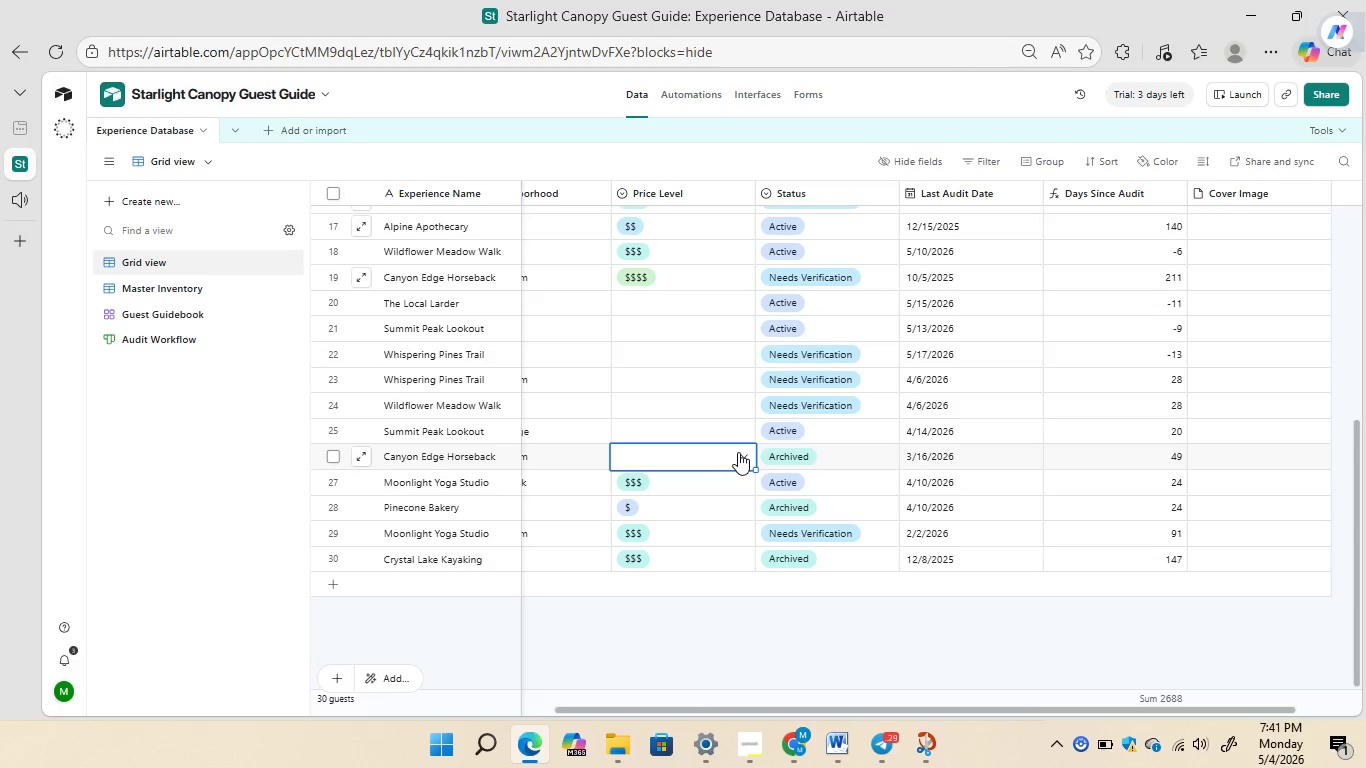 
triple_click([738, 452])
 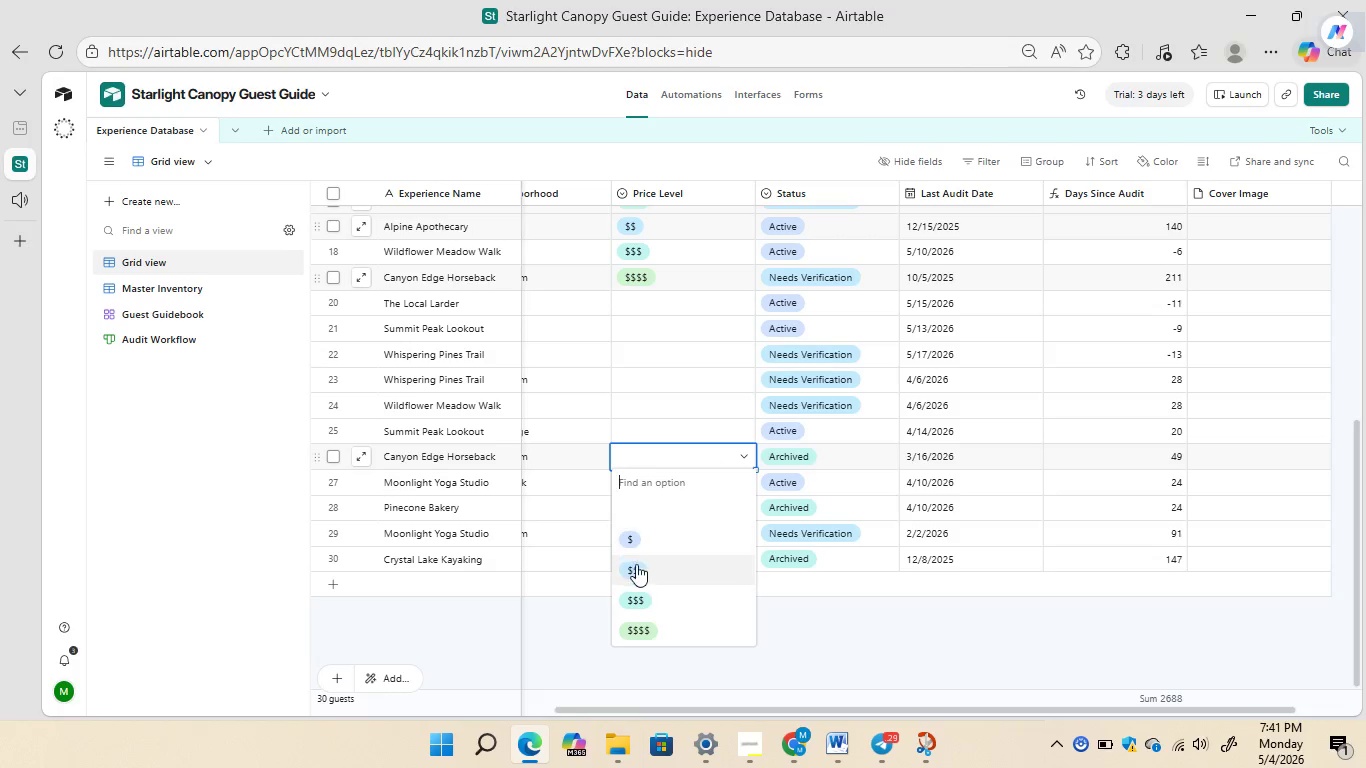 
left_click([635, 575])
 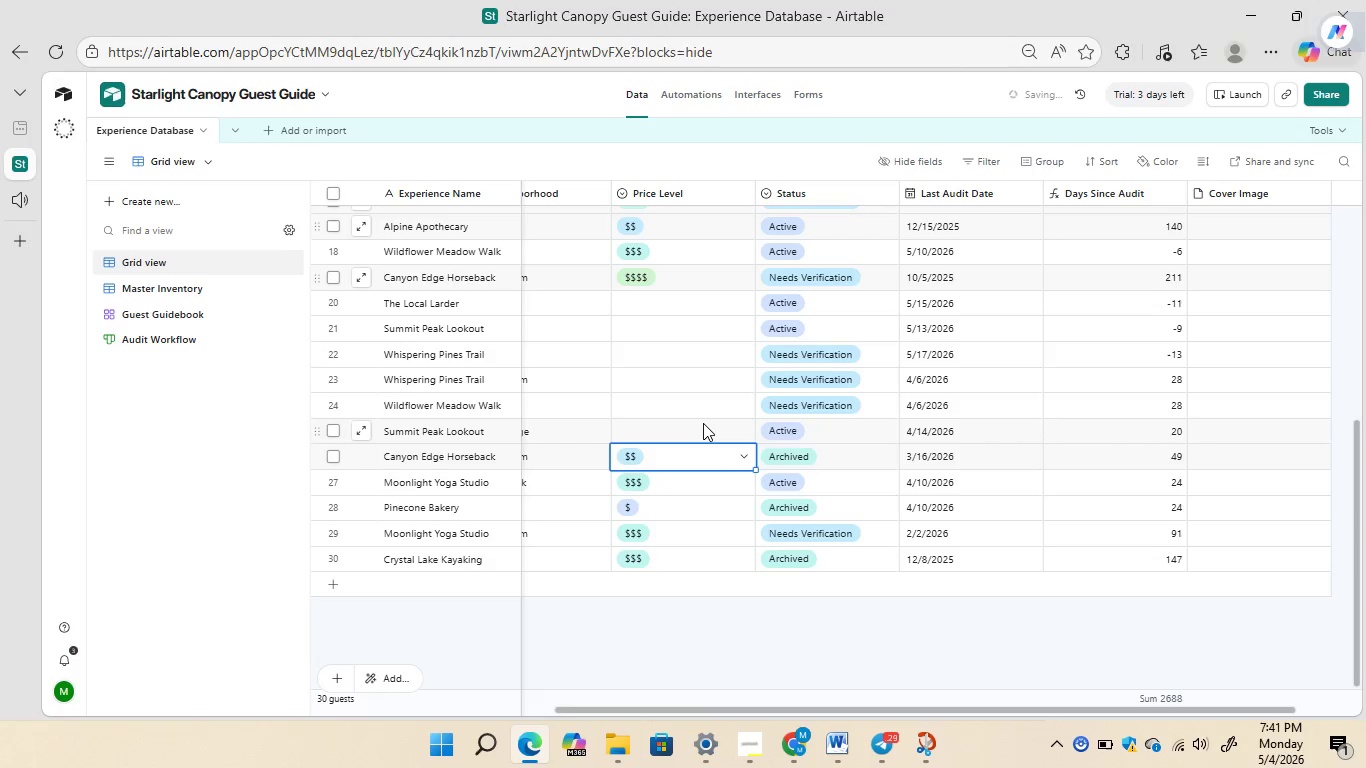 
double_click([703, 423])
 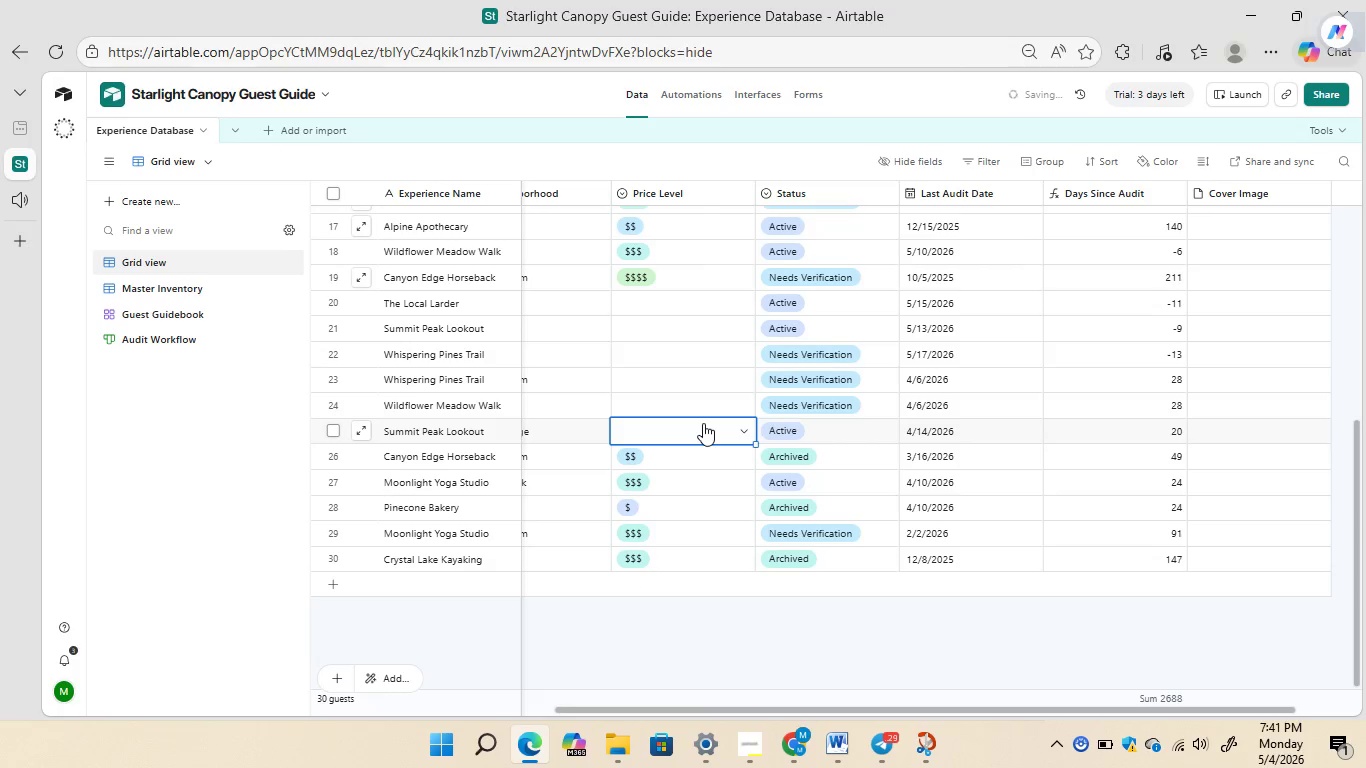 
triple_click([703, 423])
 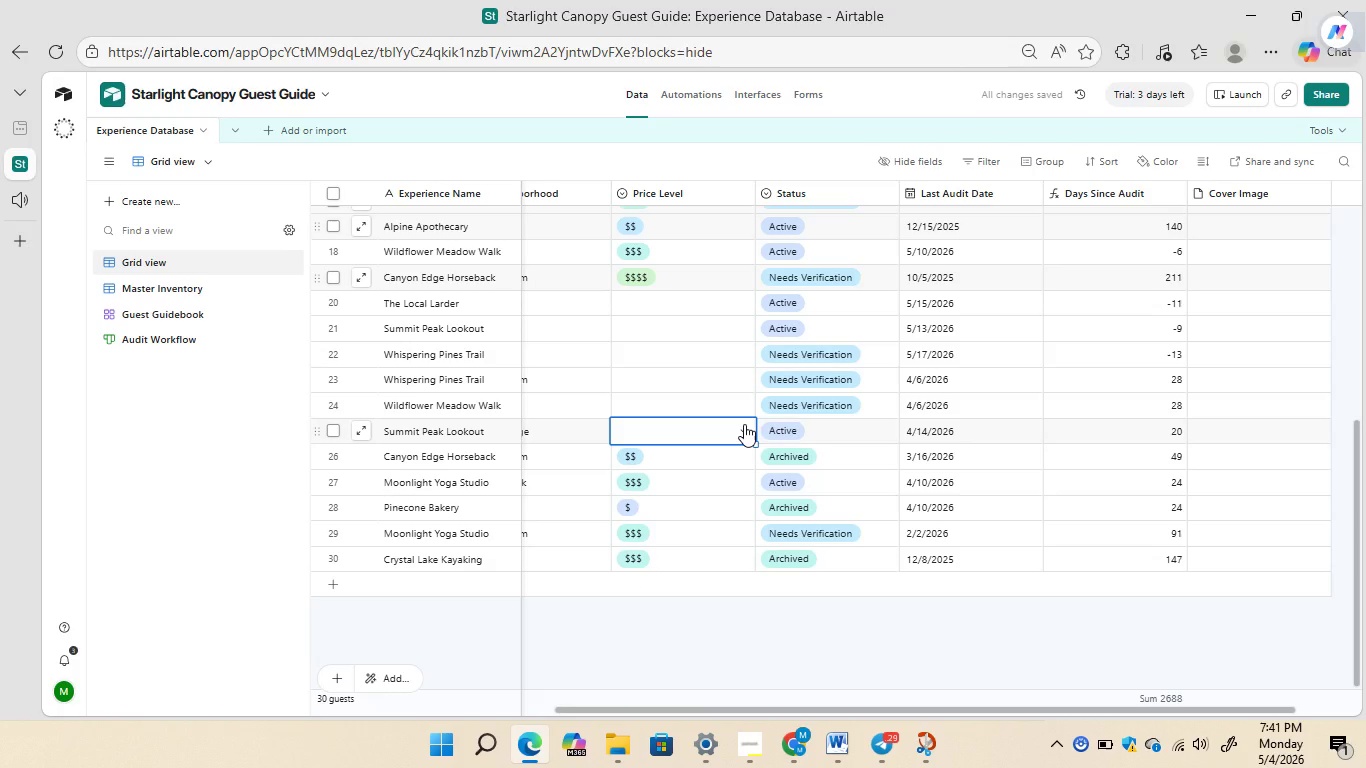 
double_click([744, 424])
 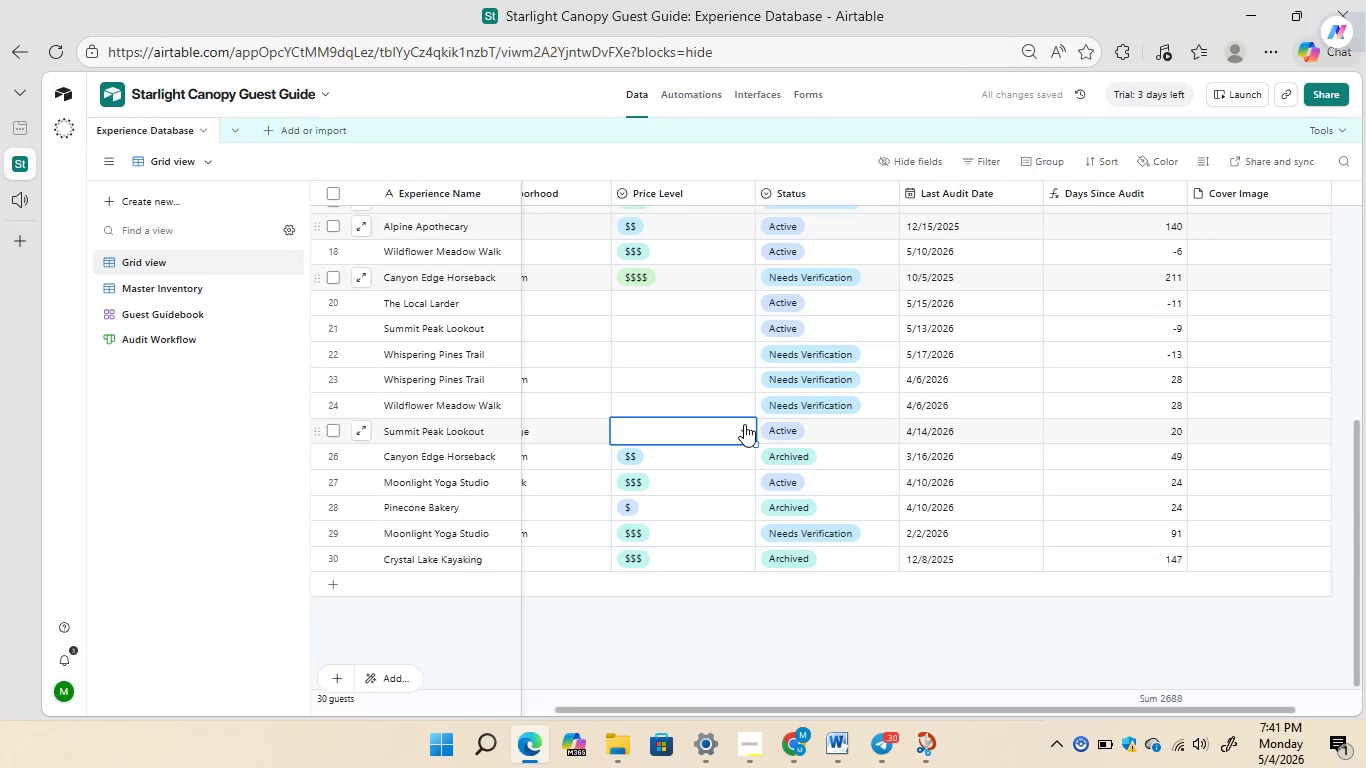 
double_click([744, 424])
 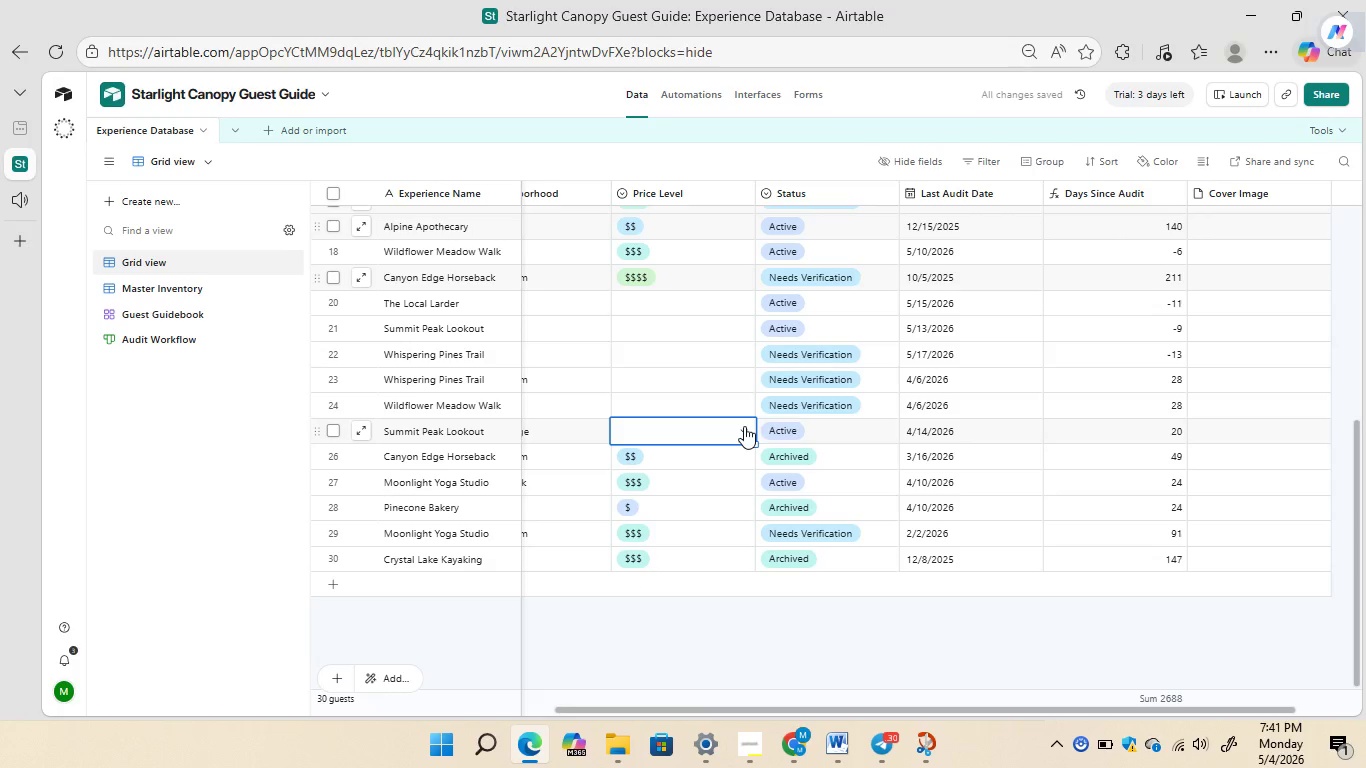 
left_click([744, 426])
 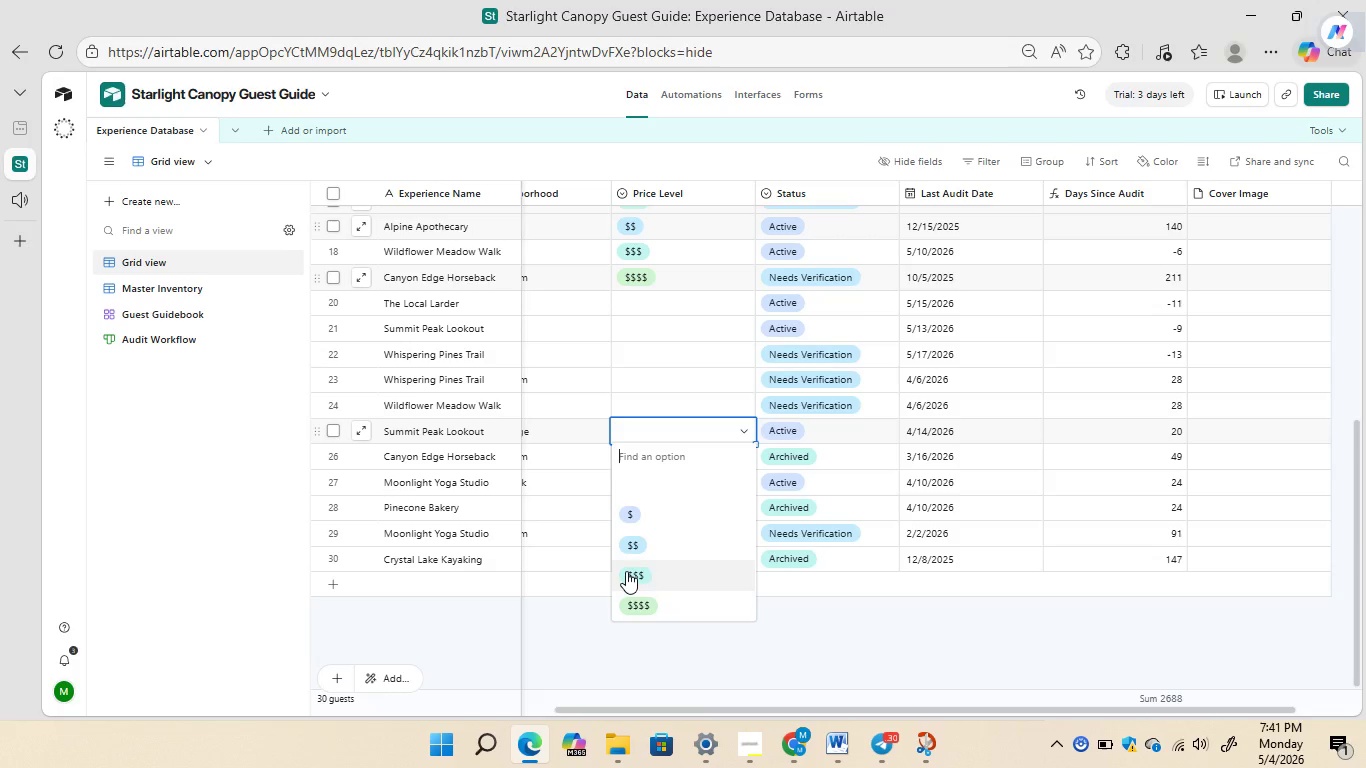 
left_click([628, 568])
 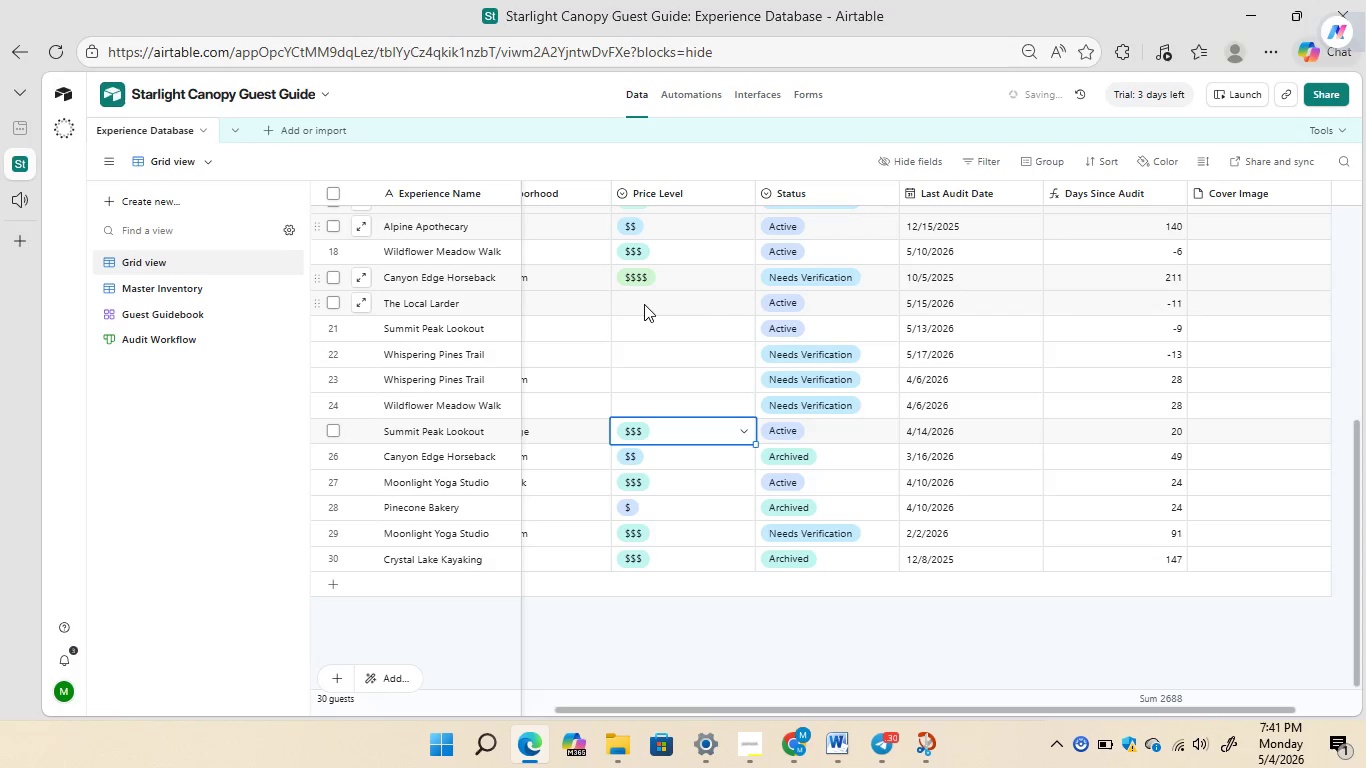 
double_click([644, 304])
 